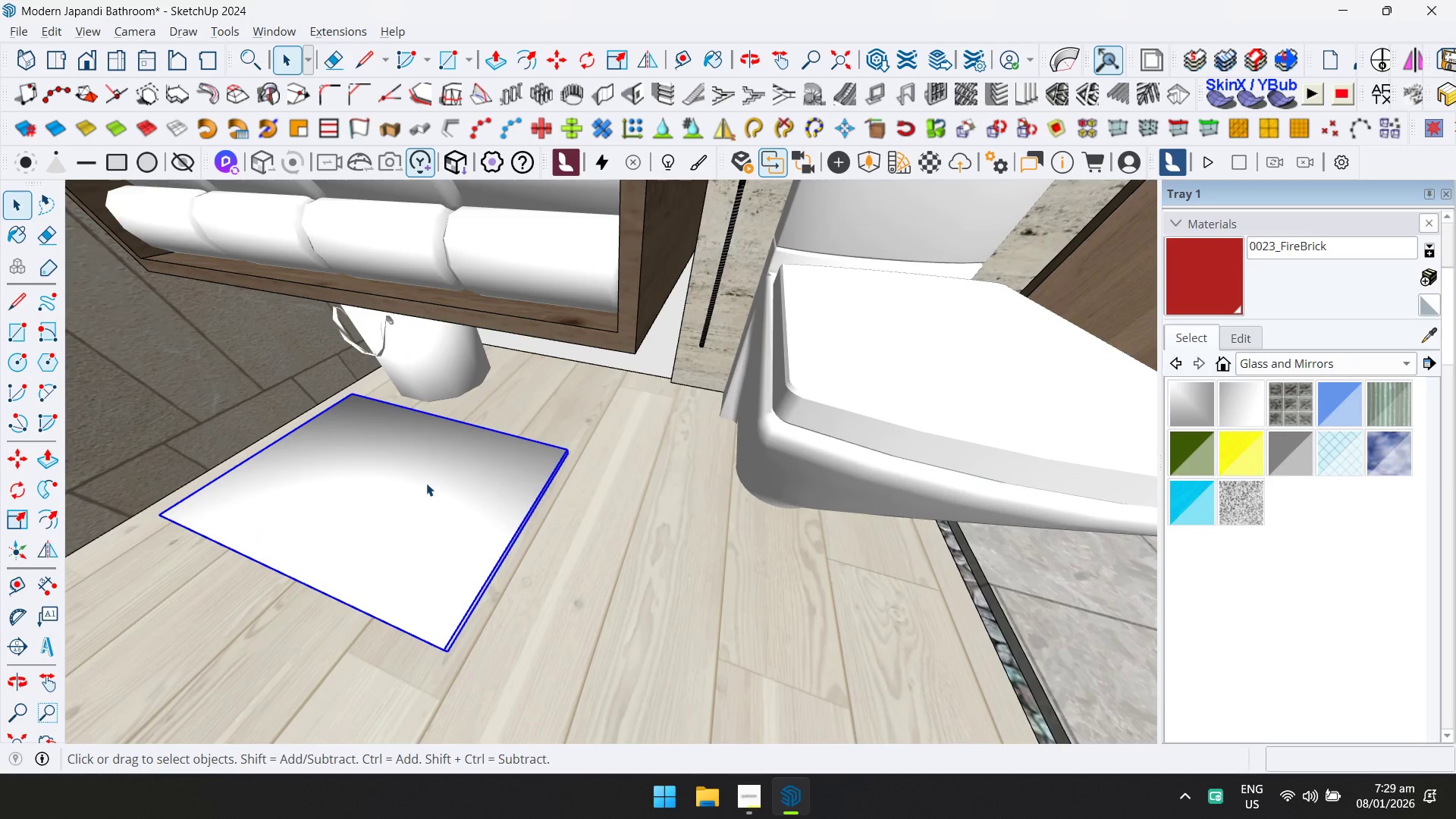 
scroll: coordinate [580, 567], scroll_direction: down, amount: 5.0
 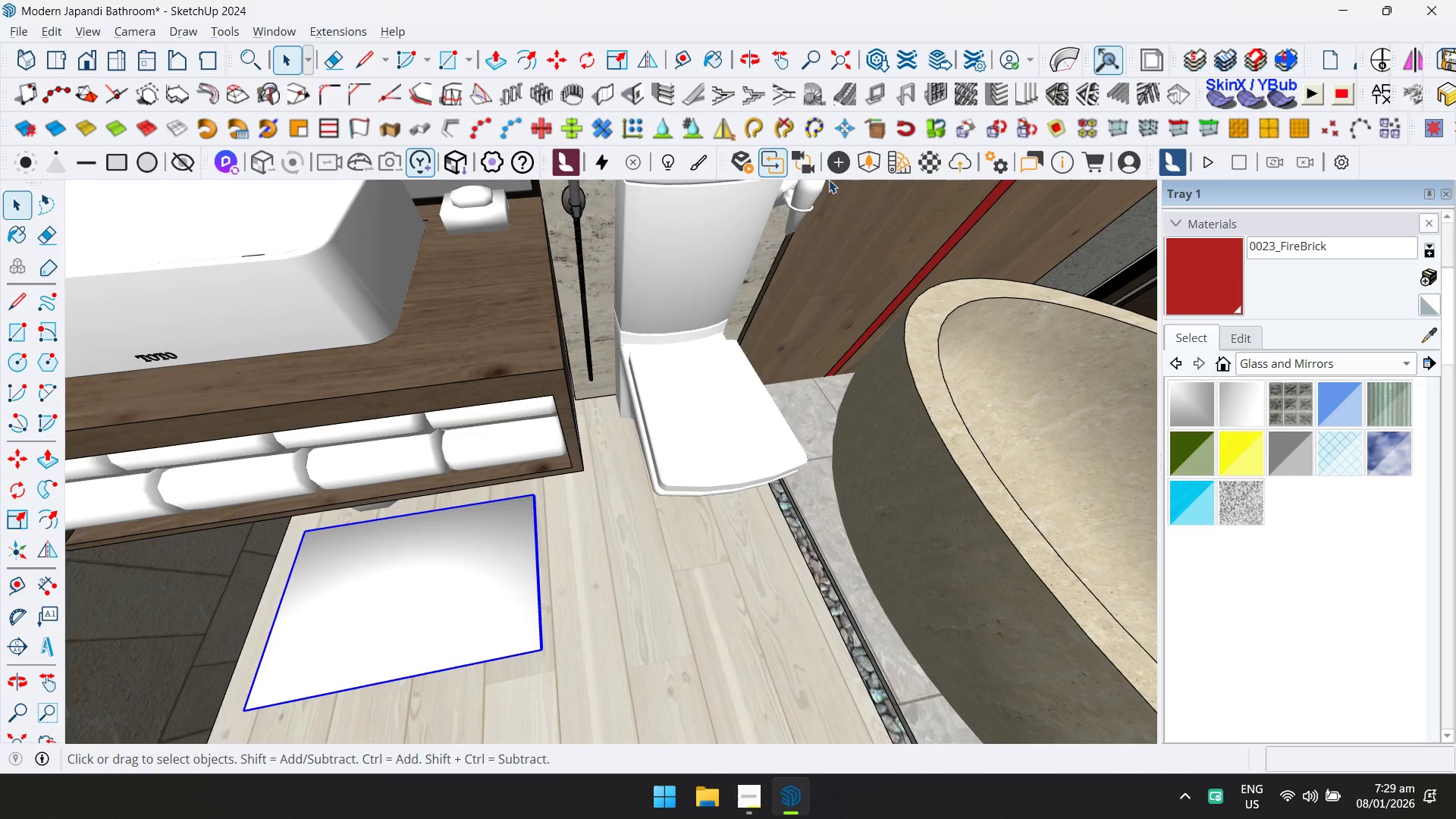 
left_click([866, 166])
 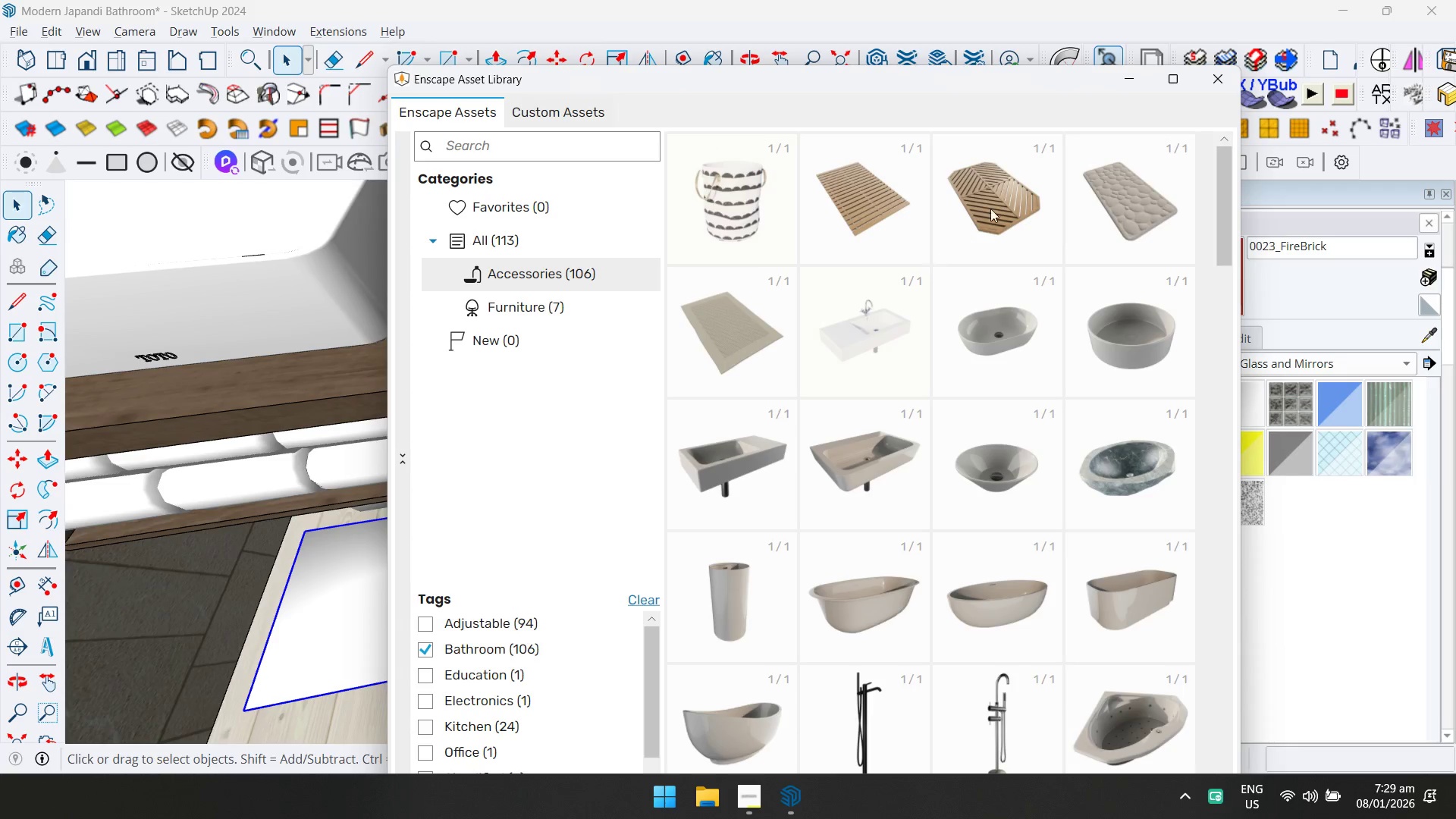 
double_click([993, 204])
 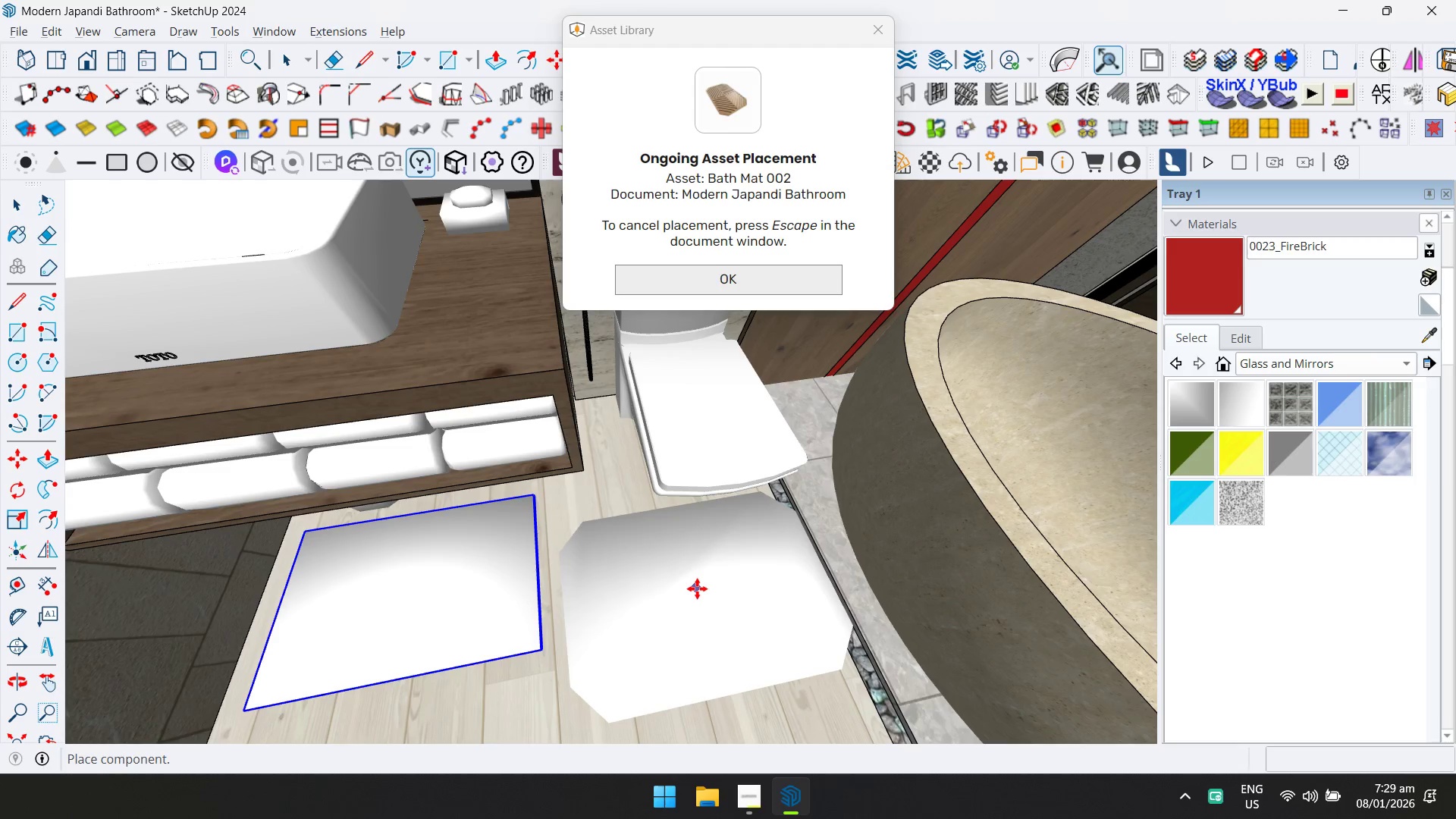 
hold_key(key=ShiftLeft, duration=0.41)
 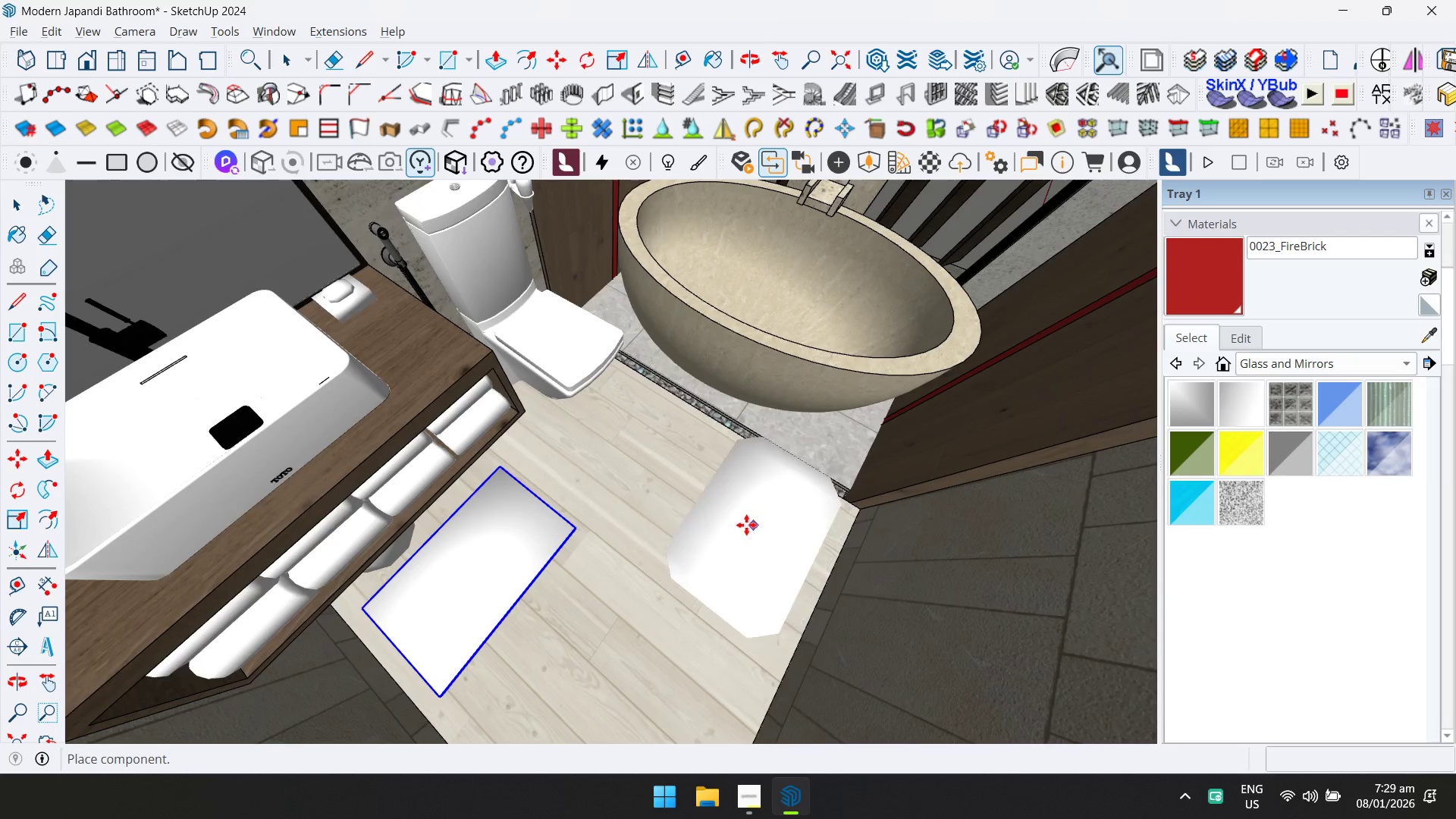 
scroll: coordinate [705, 601], scroll_direction: down, amount: 4.0
 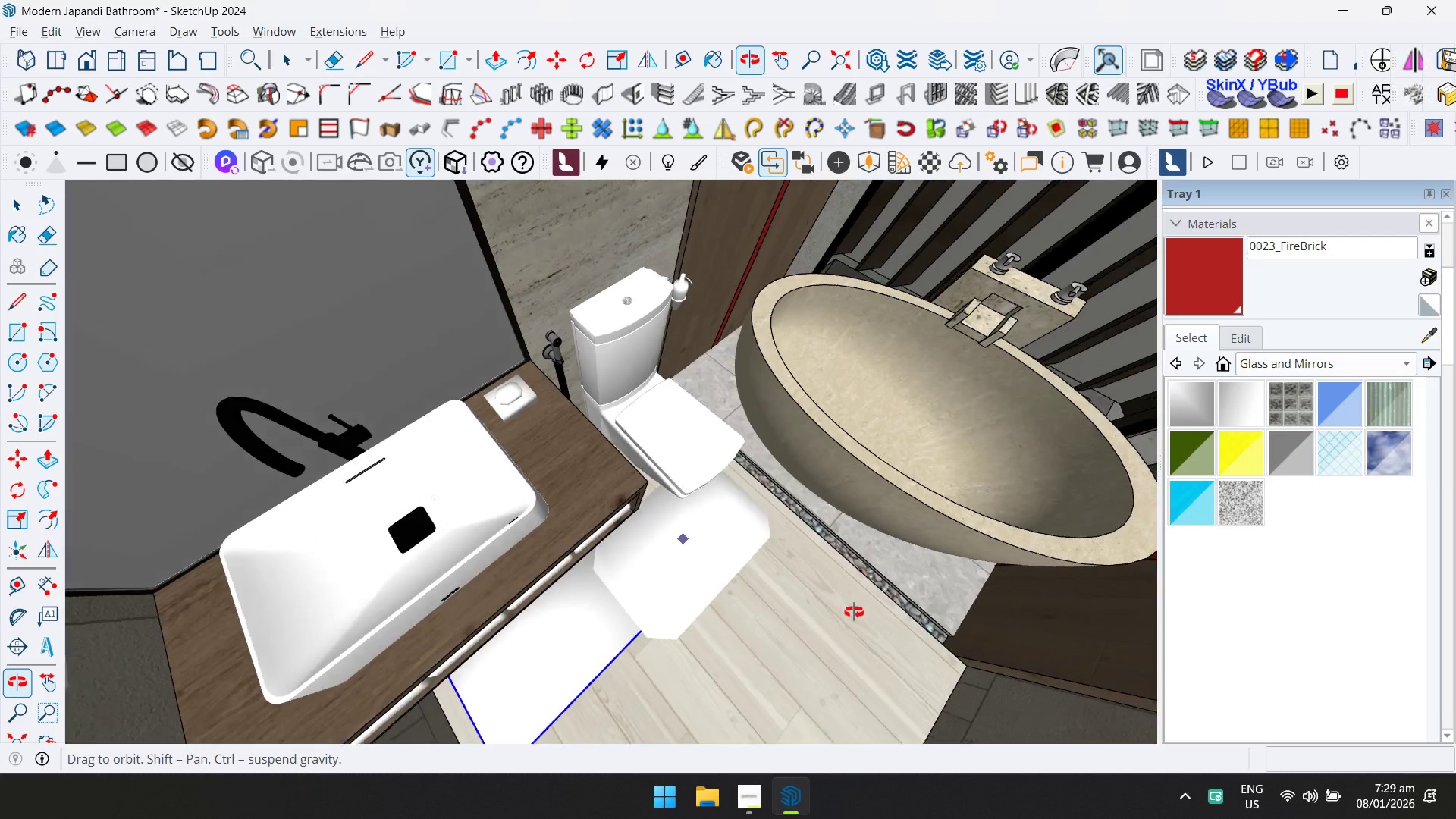 
left_click([716, 527])
 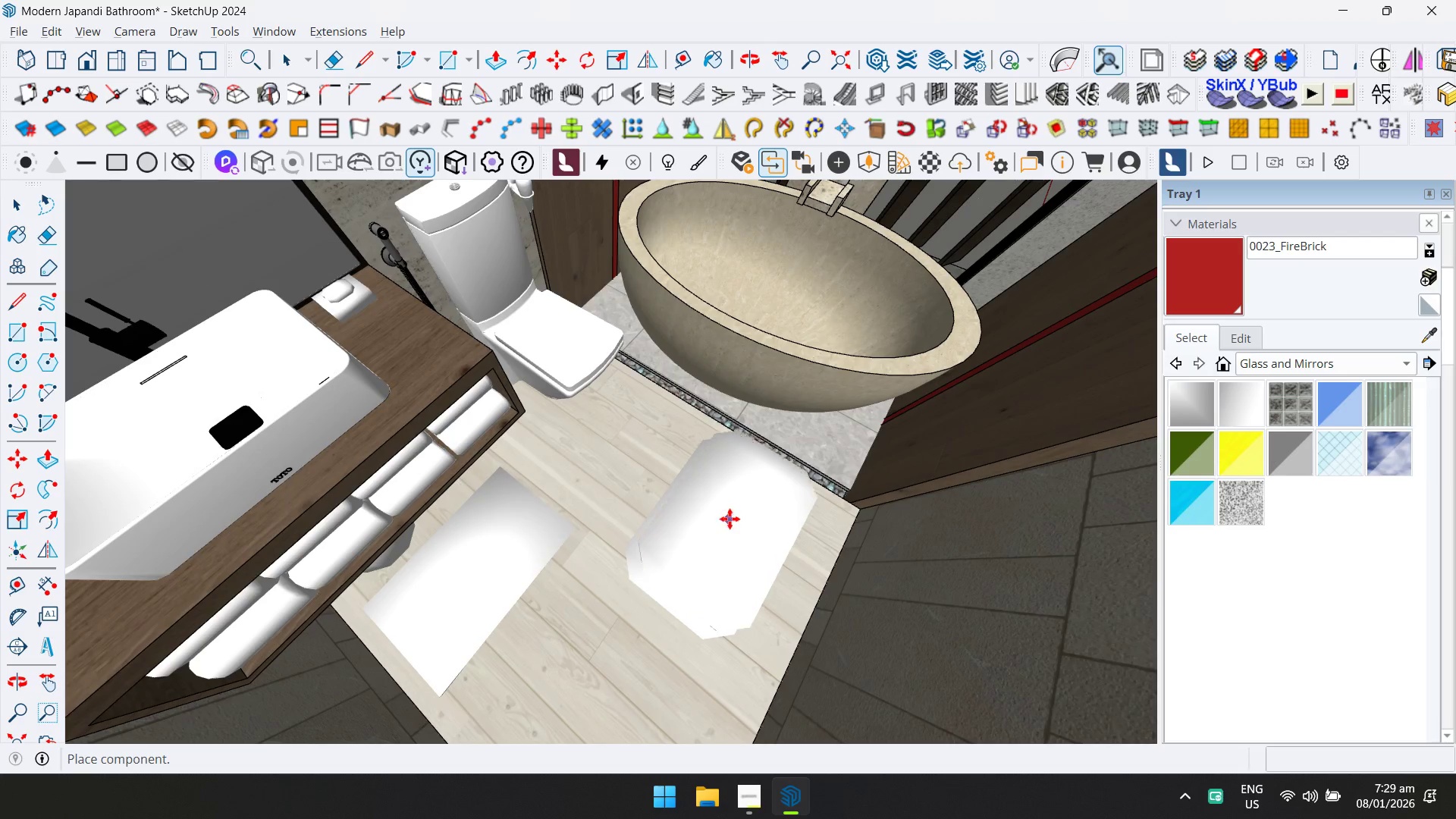 
key(Escape)
 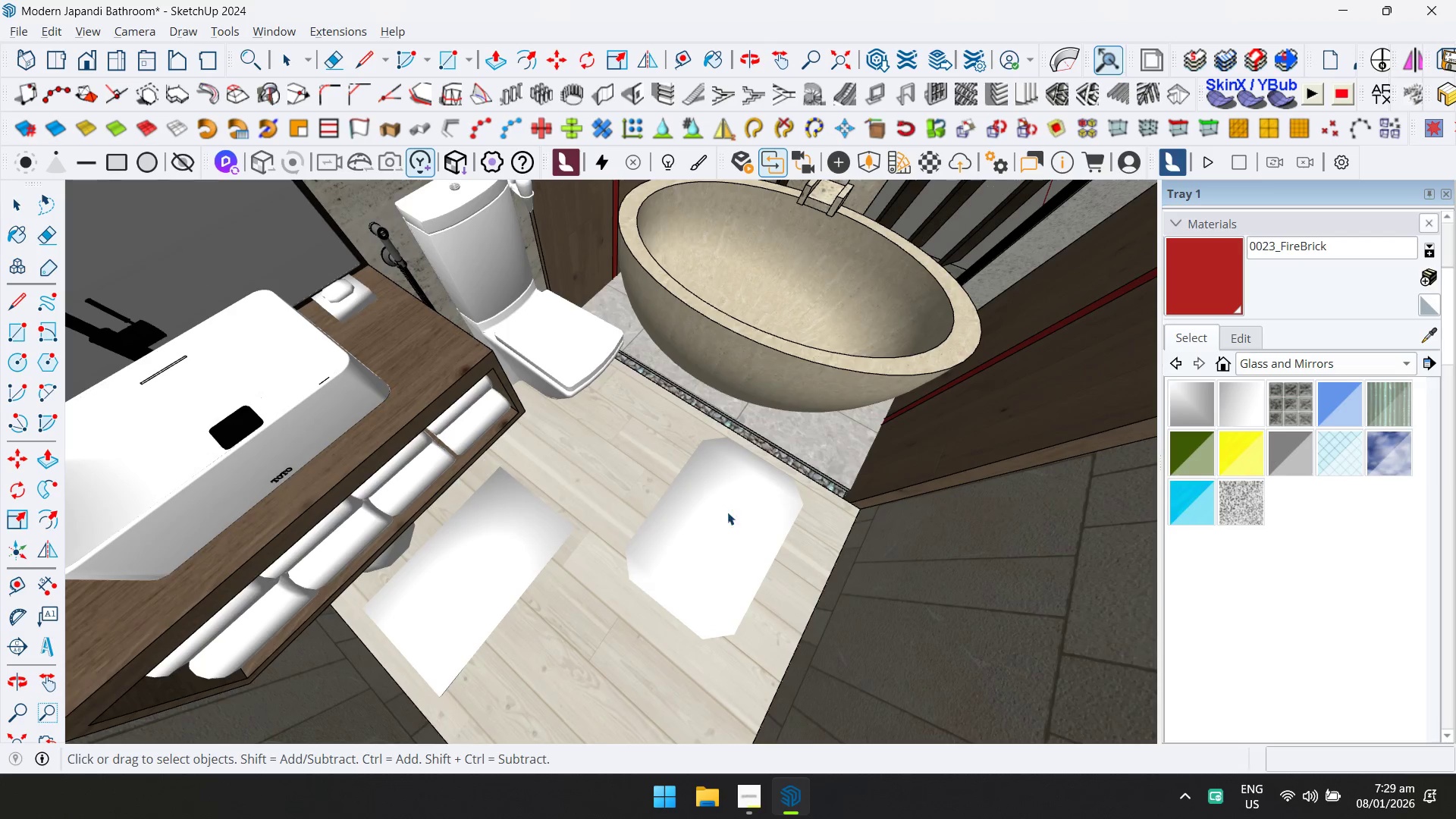 
left_click([723, 516])
 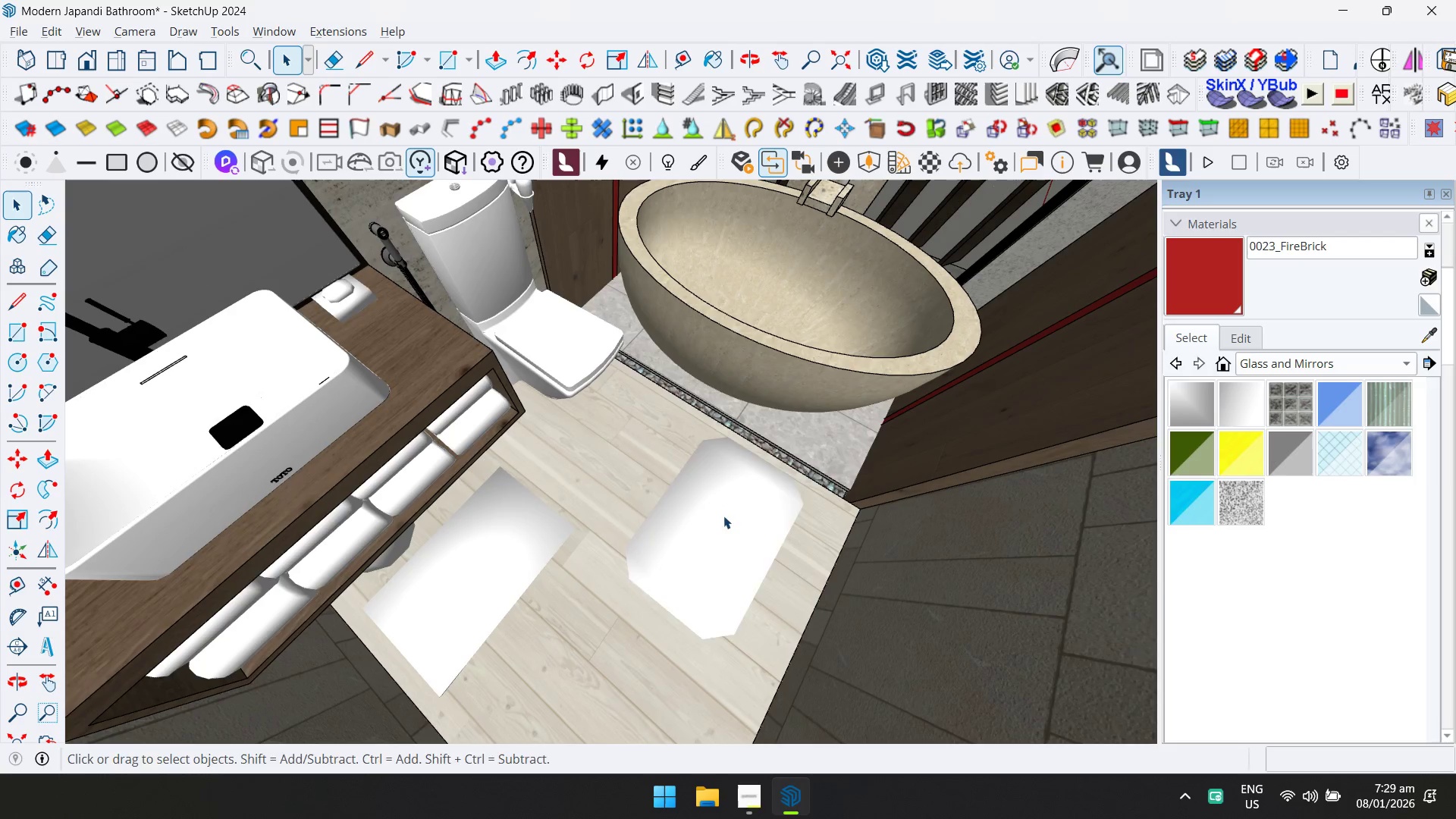 
key(Q)
 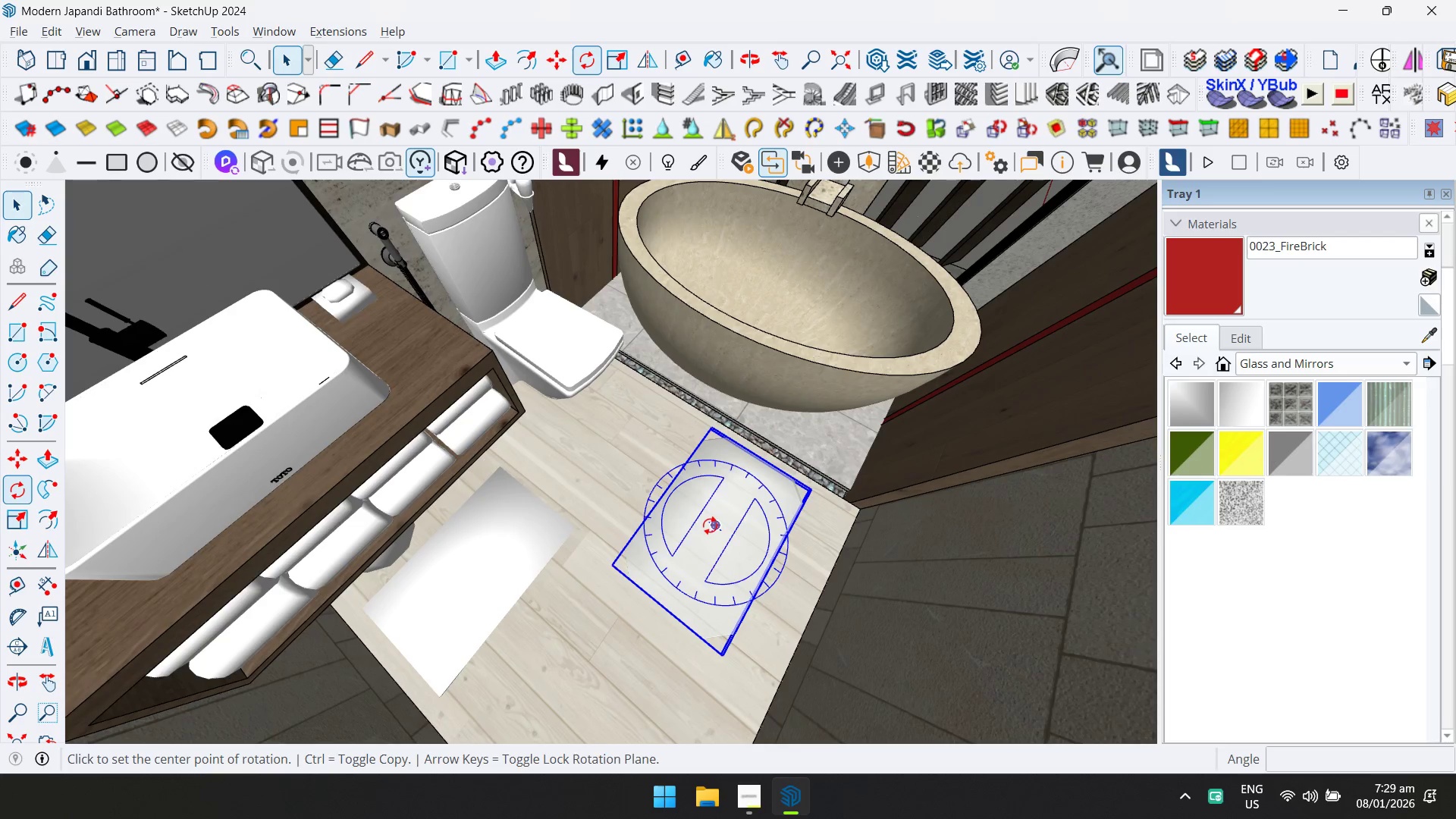 
double_click([710, 526])
 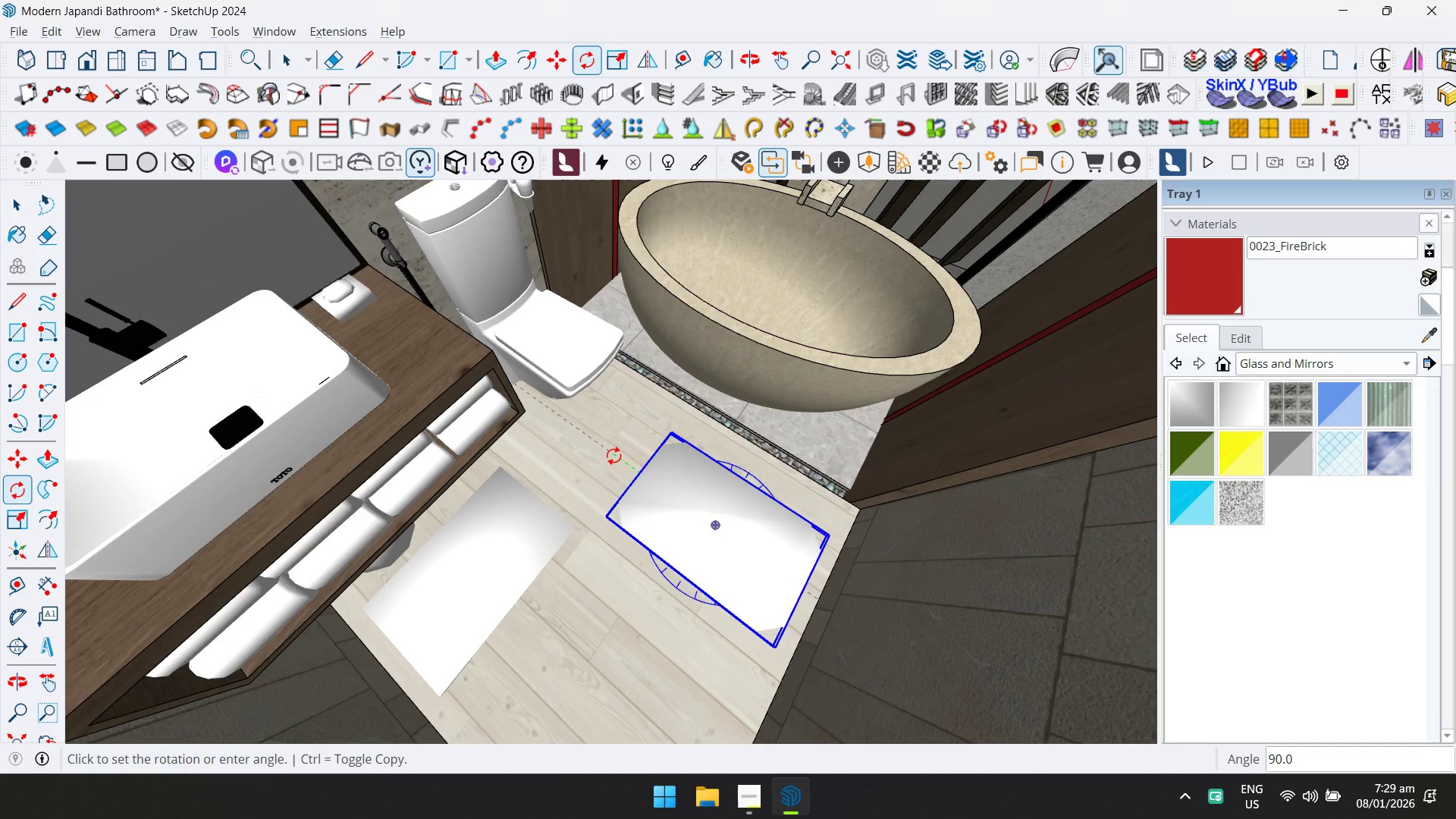 
key(M)
 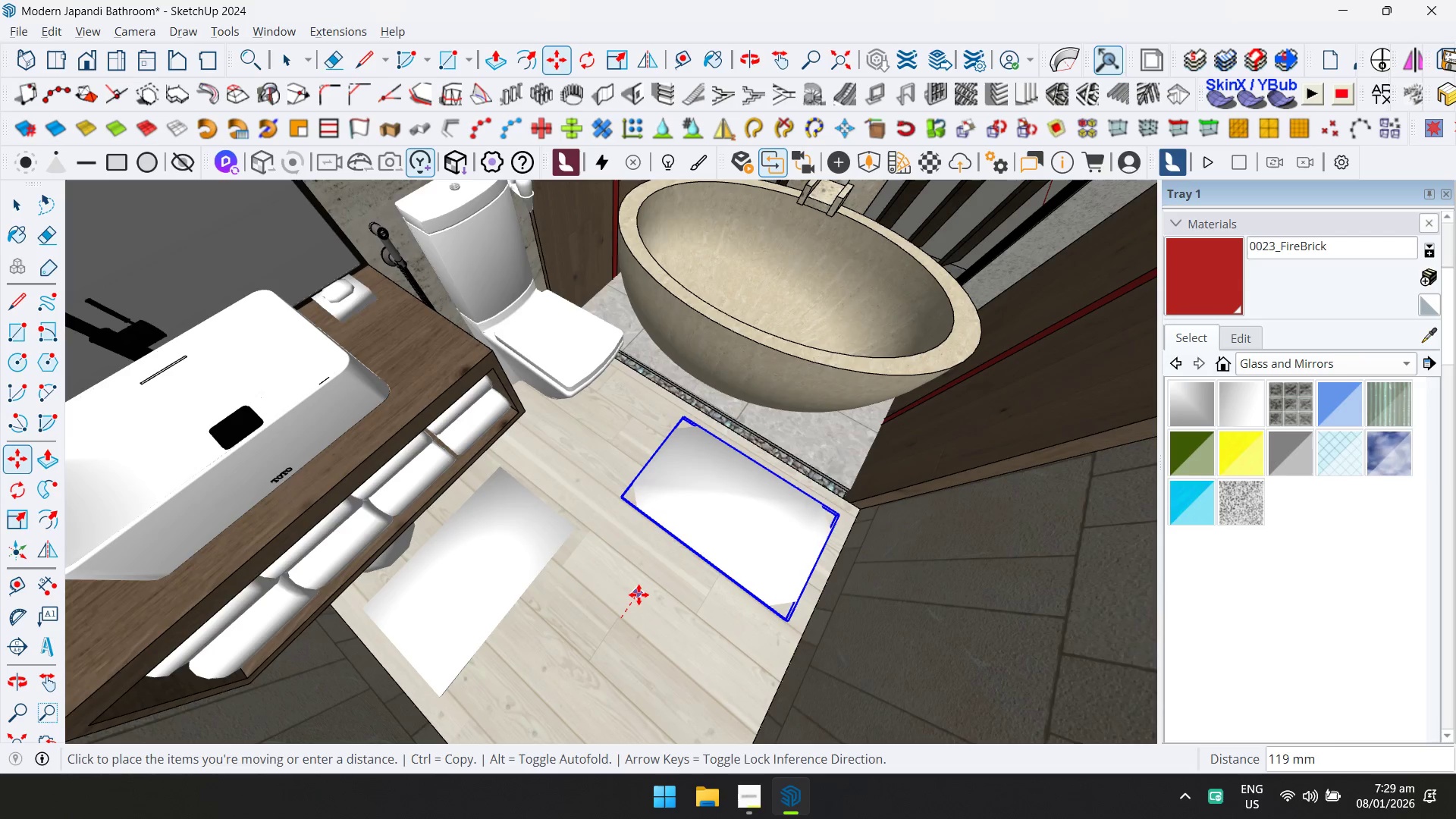 
left_click([642, 592])
 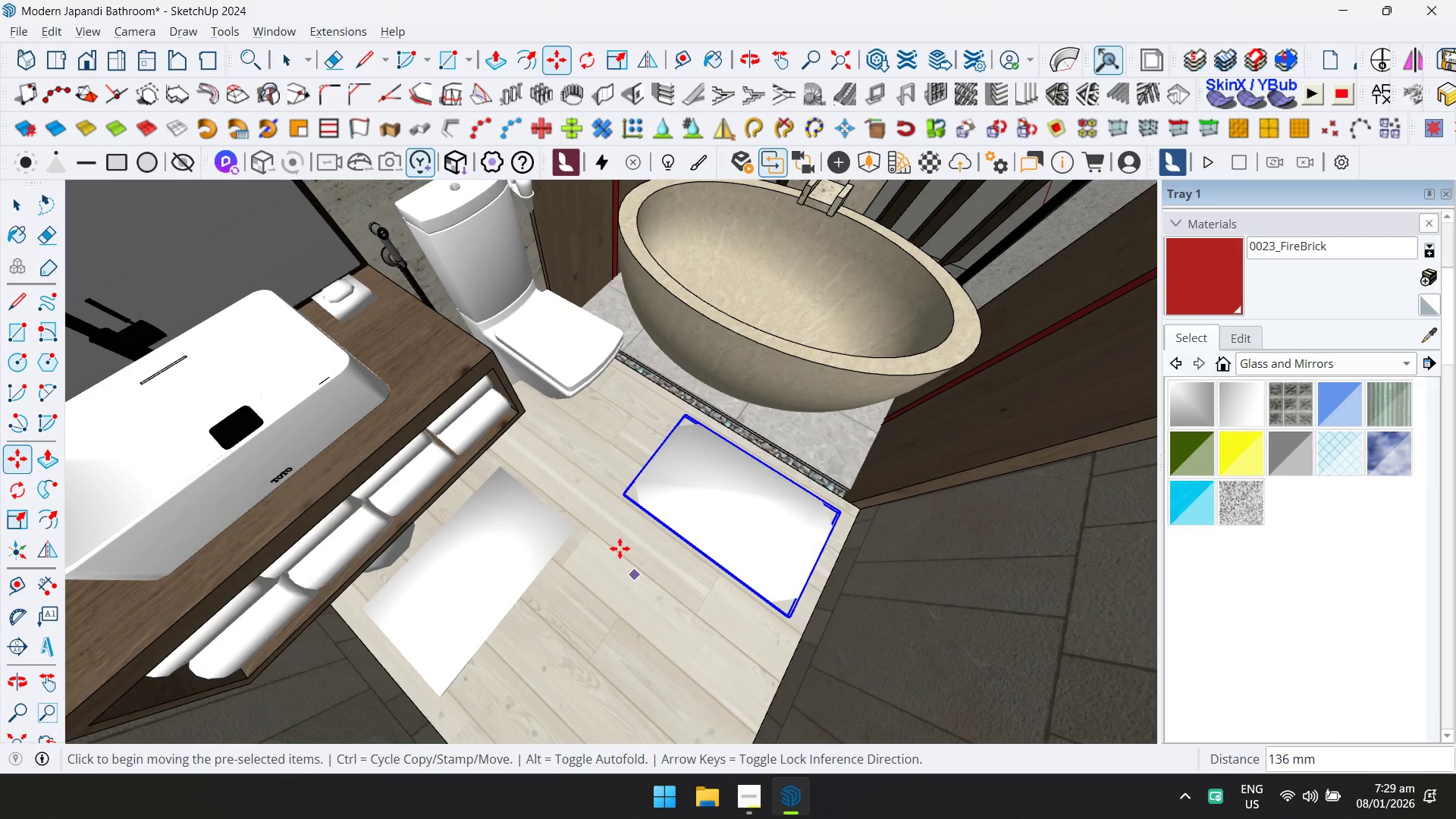 
key(Shift+ShiftLeft)
 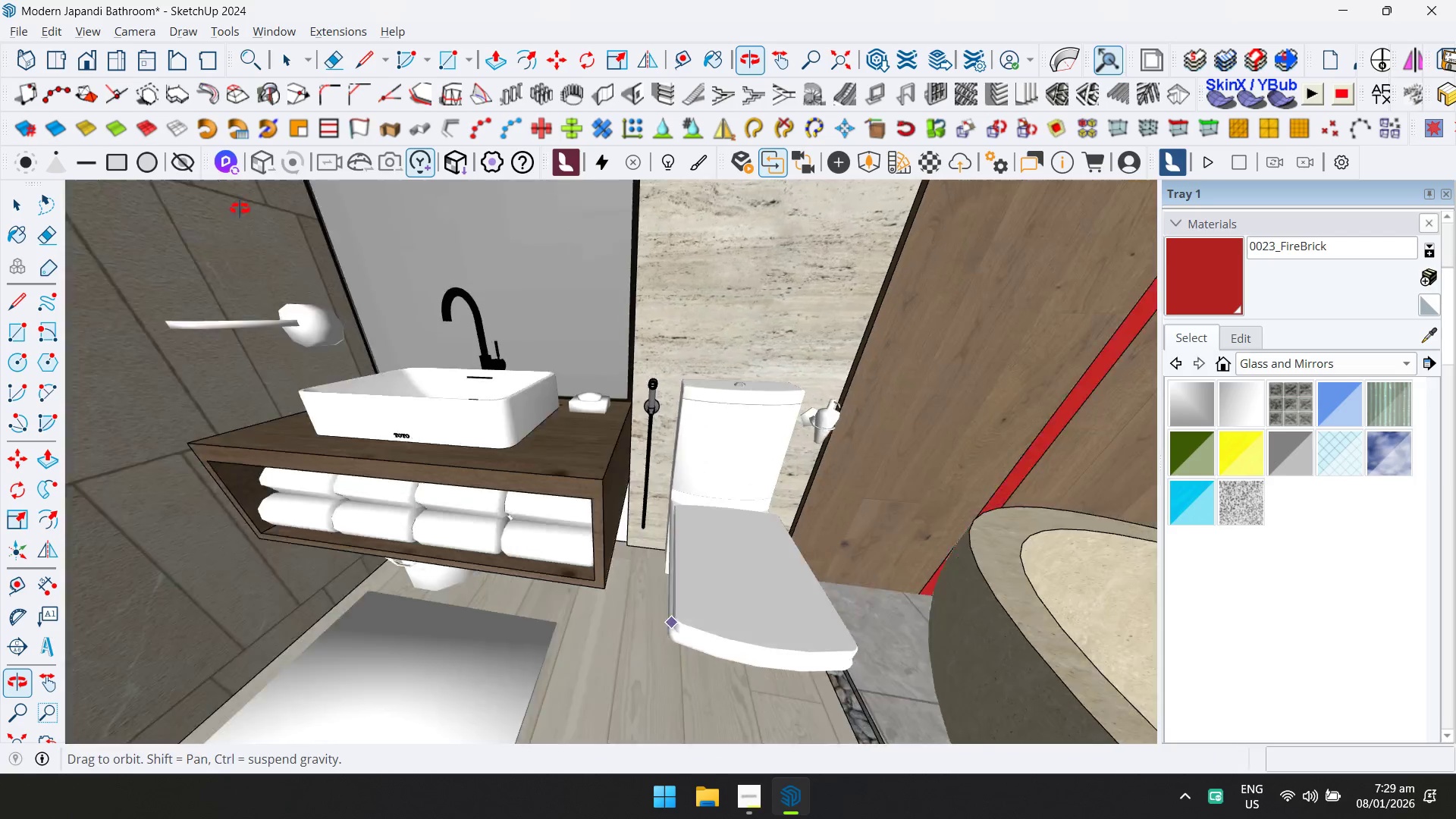 
key(Space)
 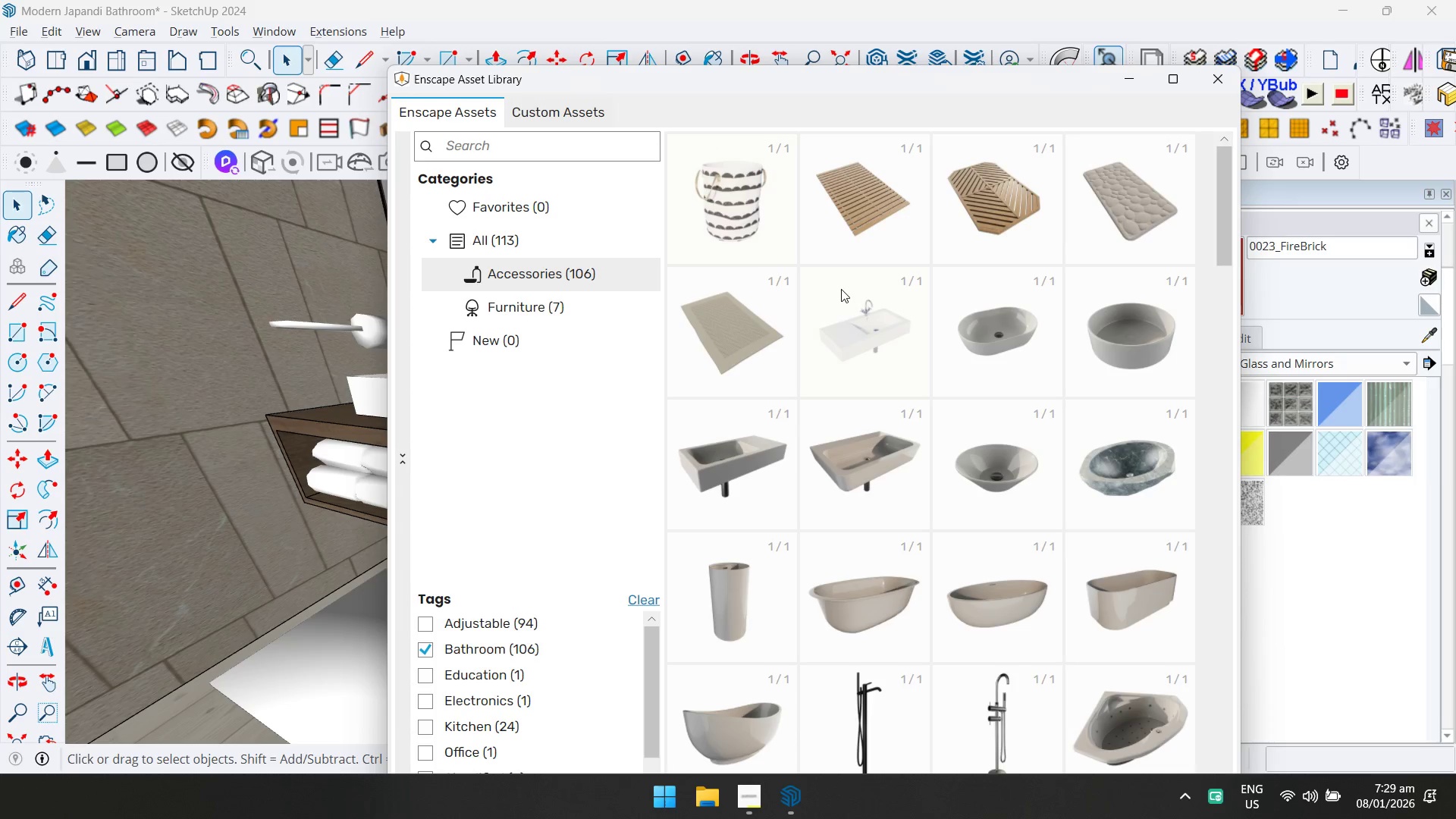 
scroll: coordinate [795, 491], scroll_direction: down, amount: 4.0
 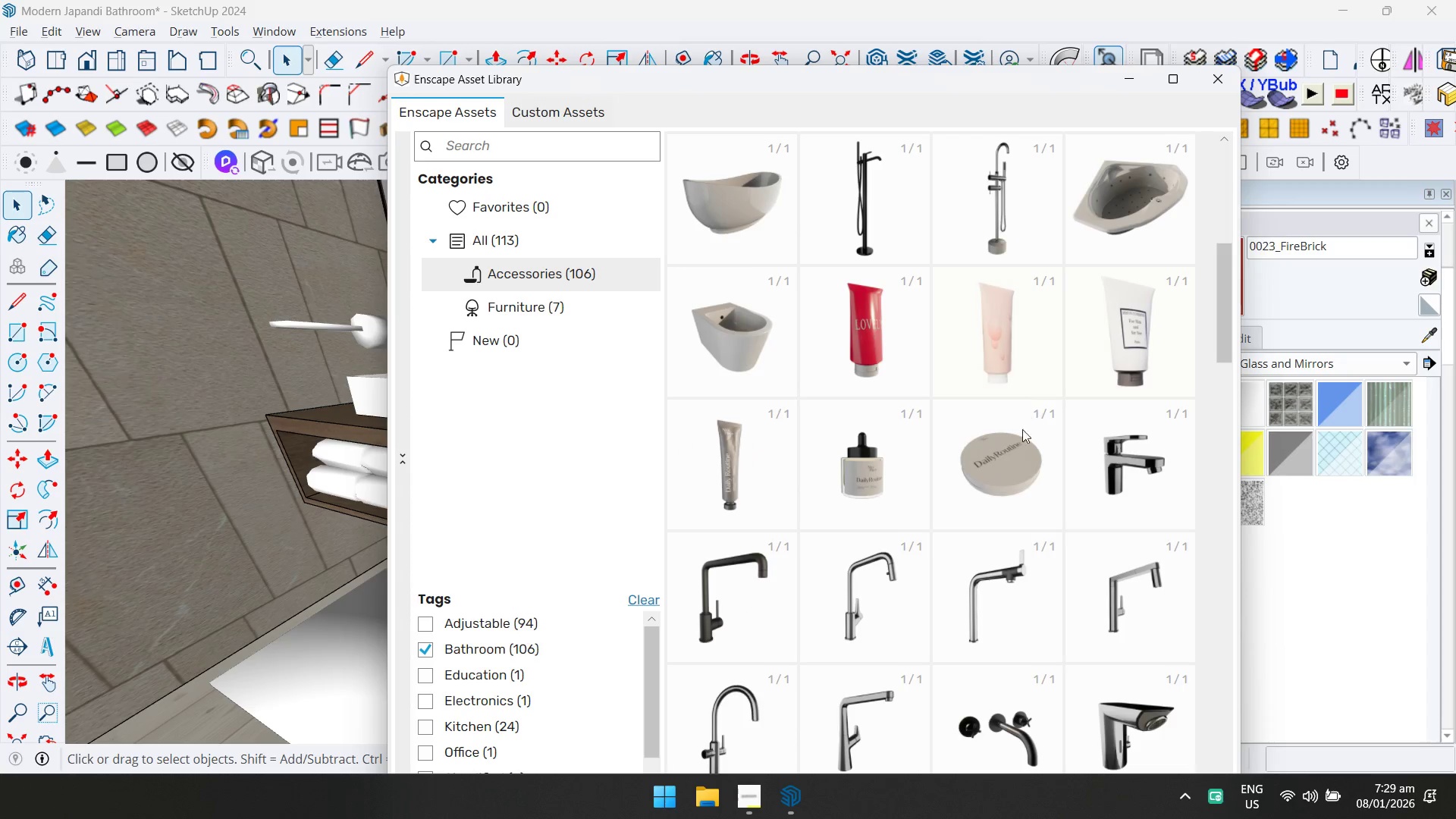 
left_click([1109, 359])
 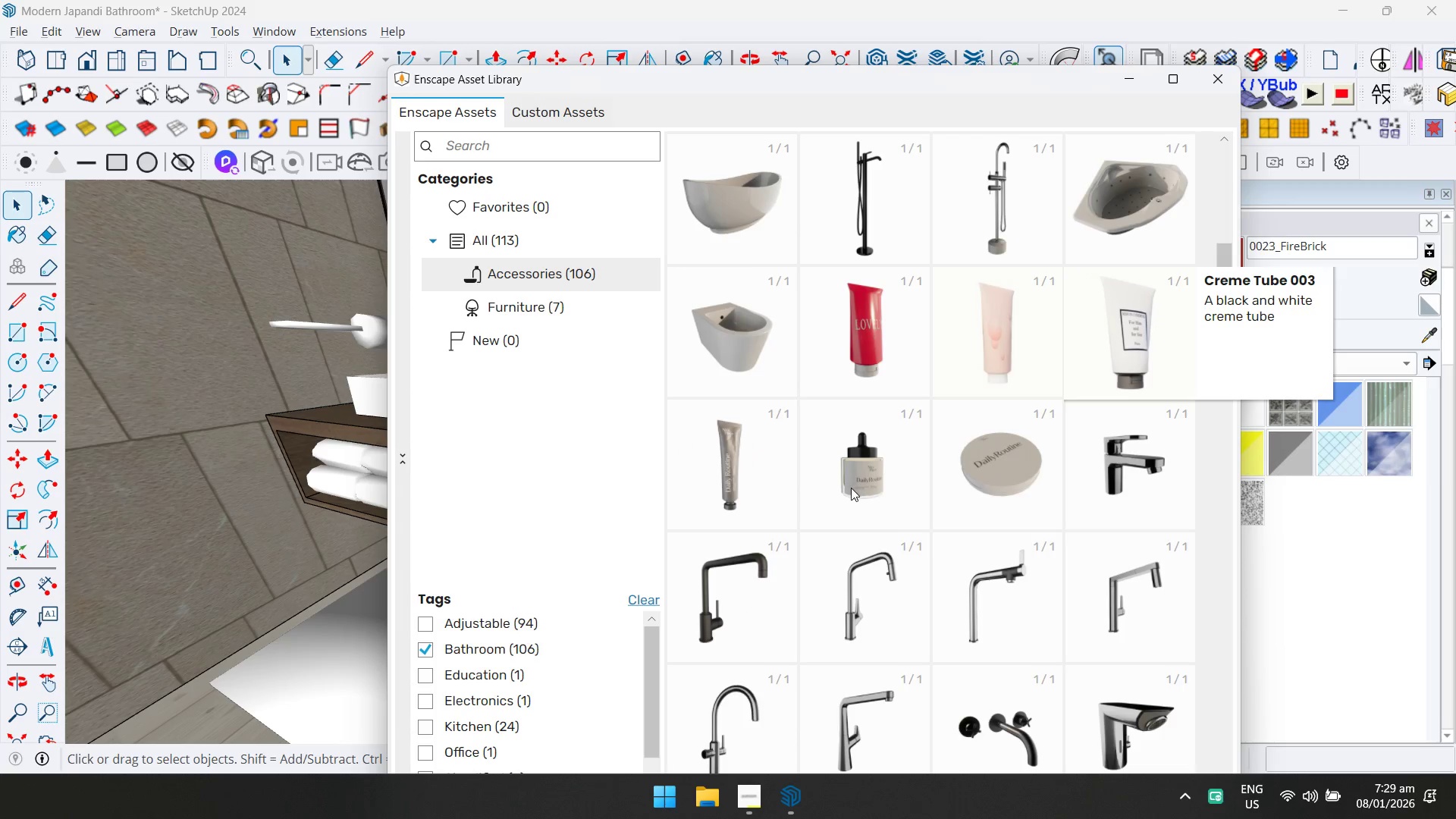 
double_click([855, 469])
 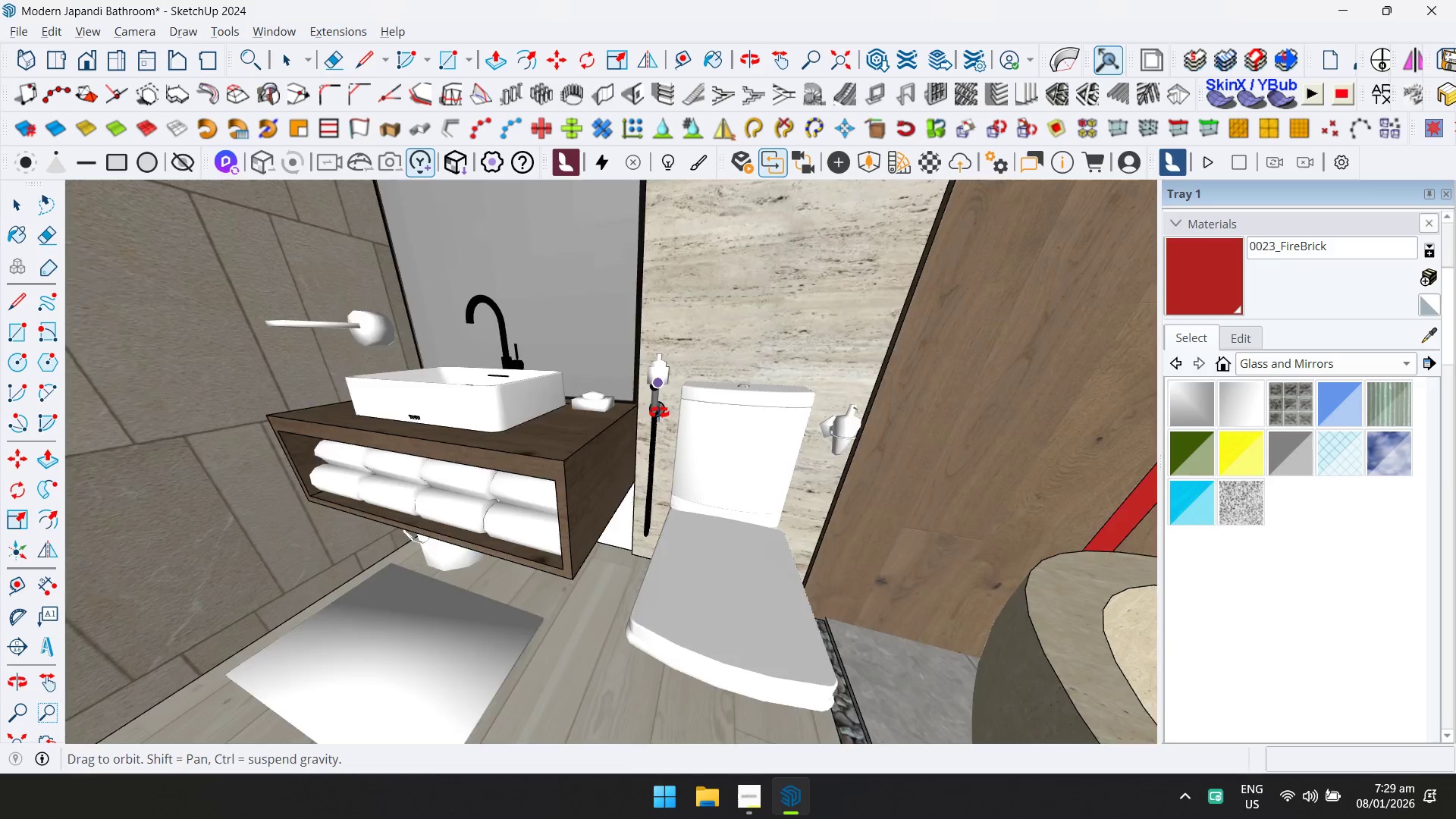 
hold_key(key=ShiftLeft, duration=0.33)
 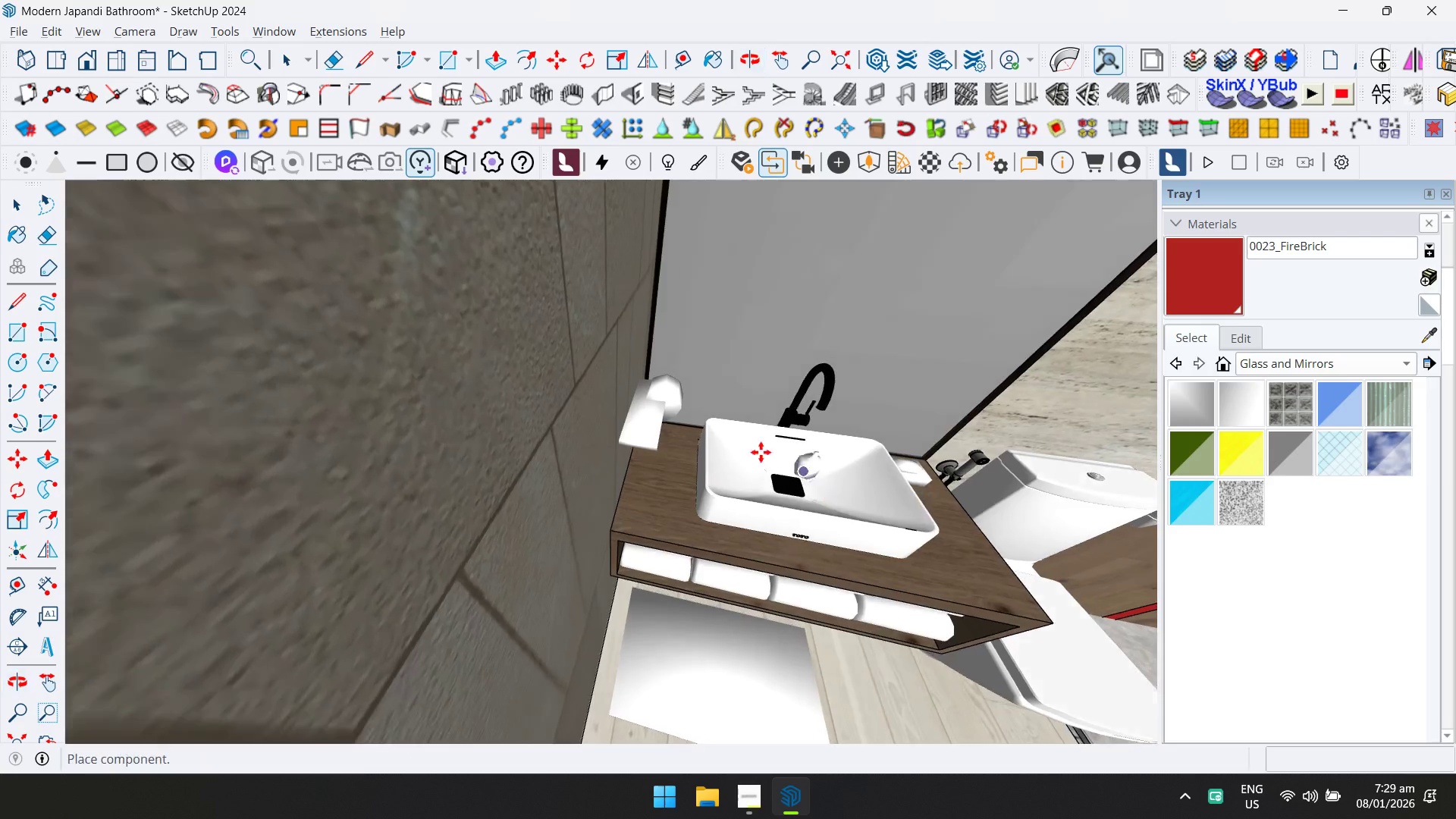 
scroll: coordinate [663, 434], scroll_direction: up, amount: 8.0
 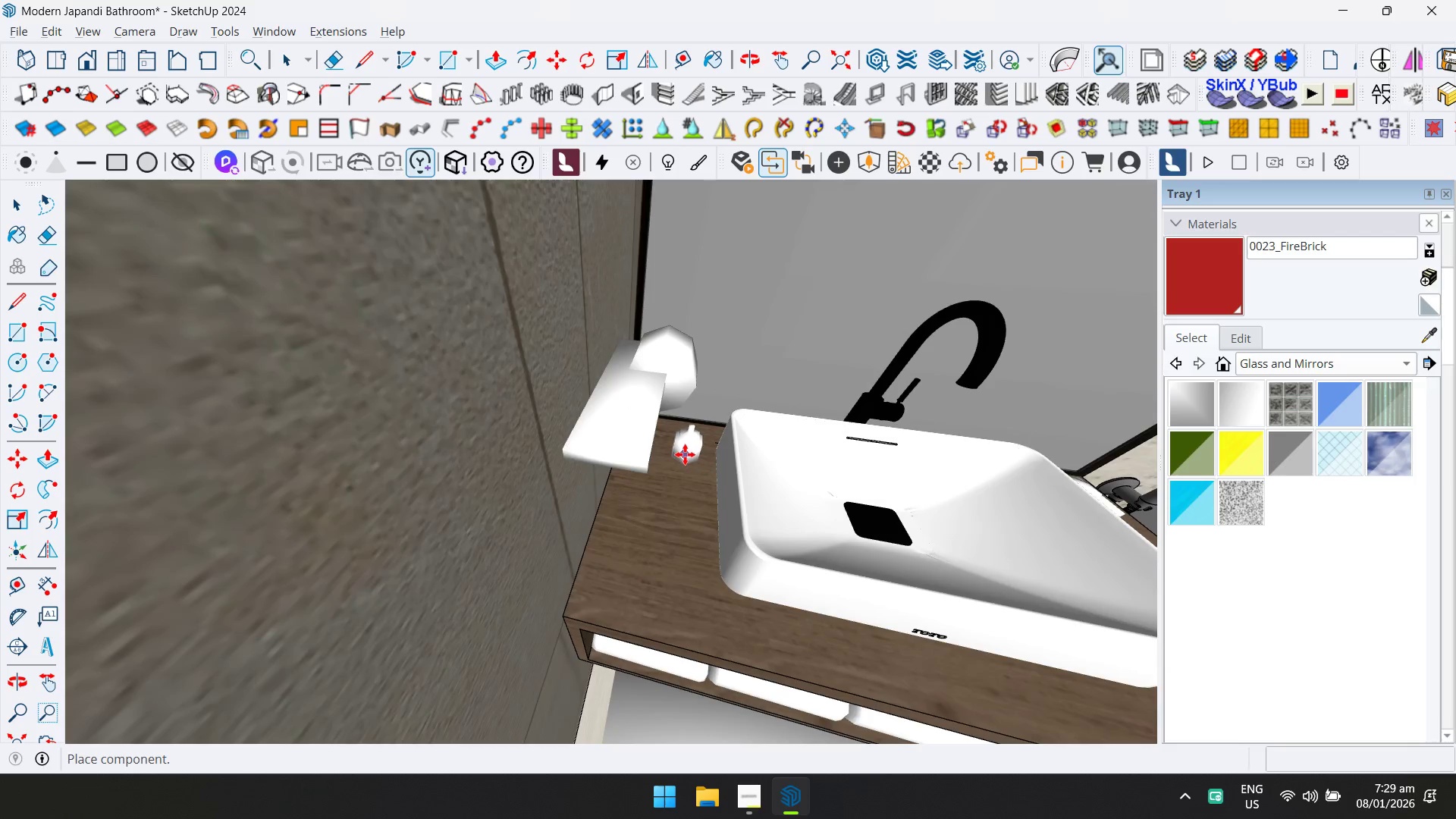 
left_click([678, 450])
 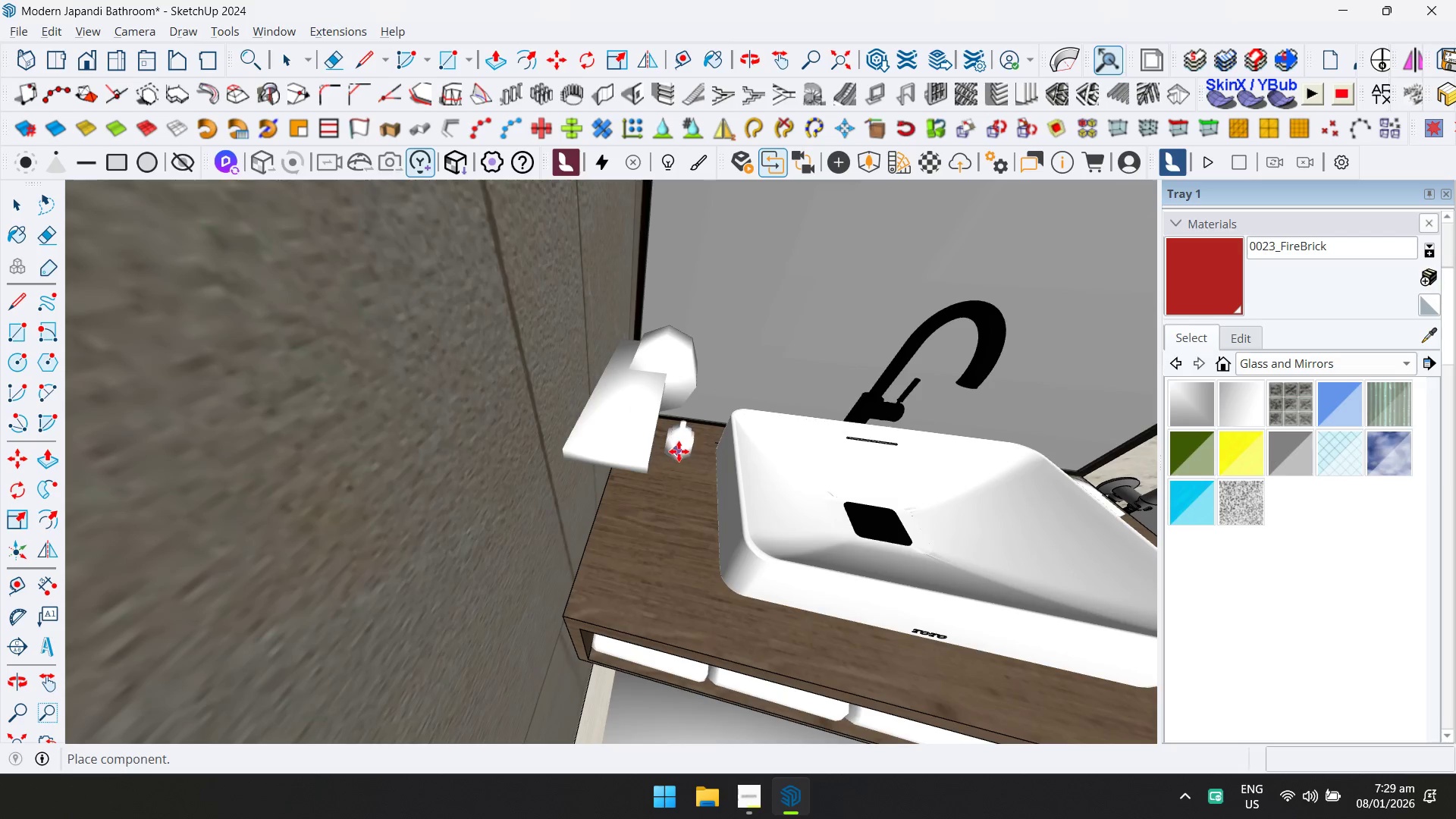 
key(Shift+ShiftLeft)
 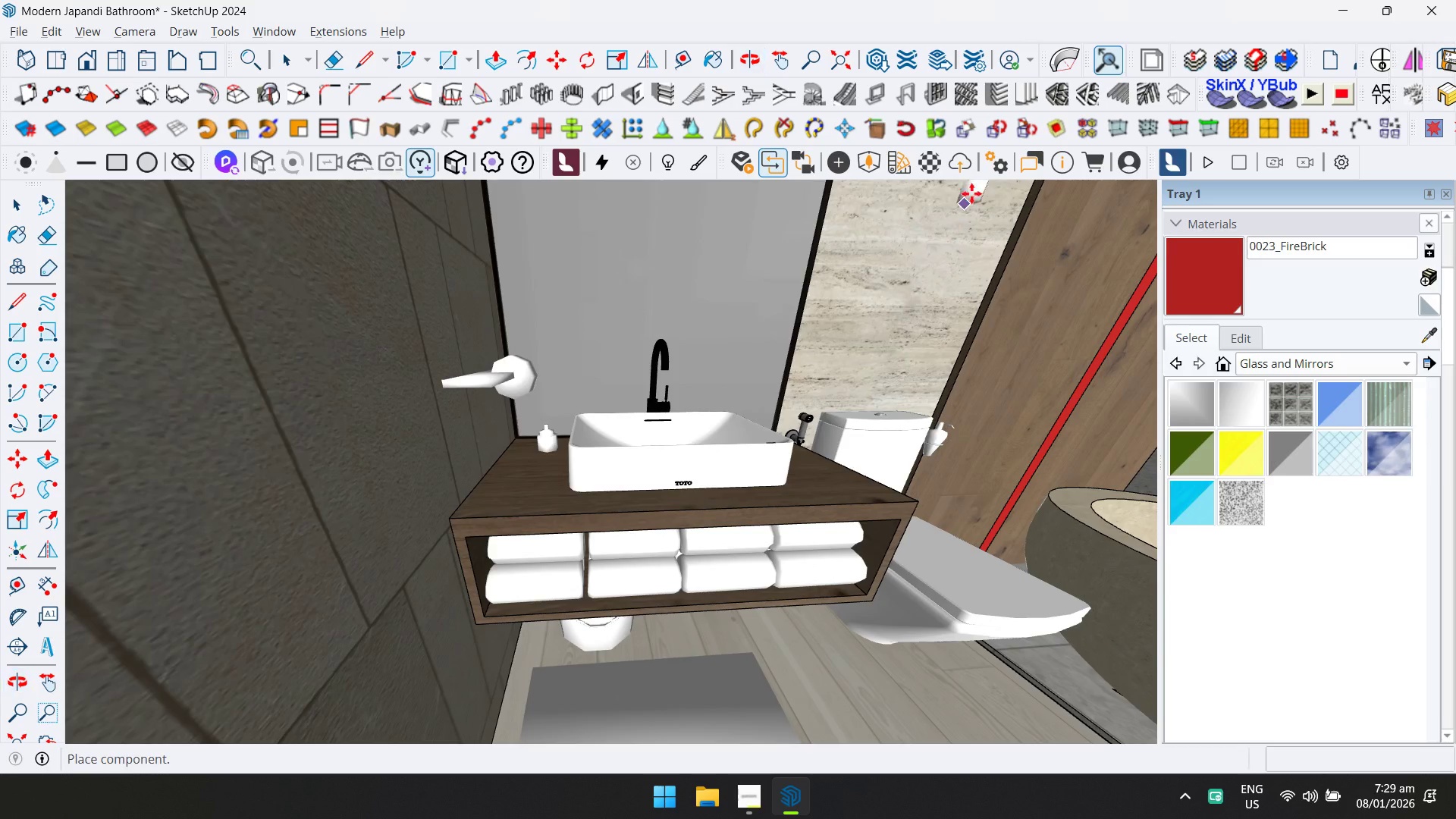 
left_click([874, 159])
 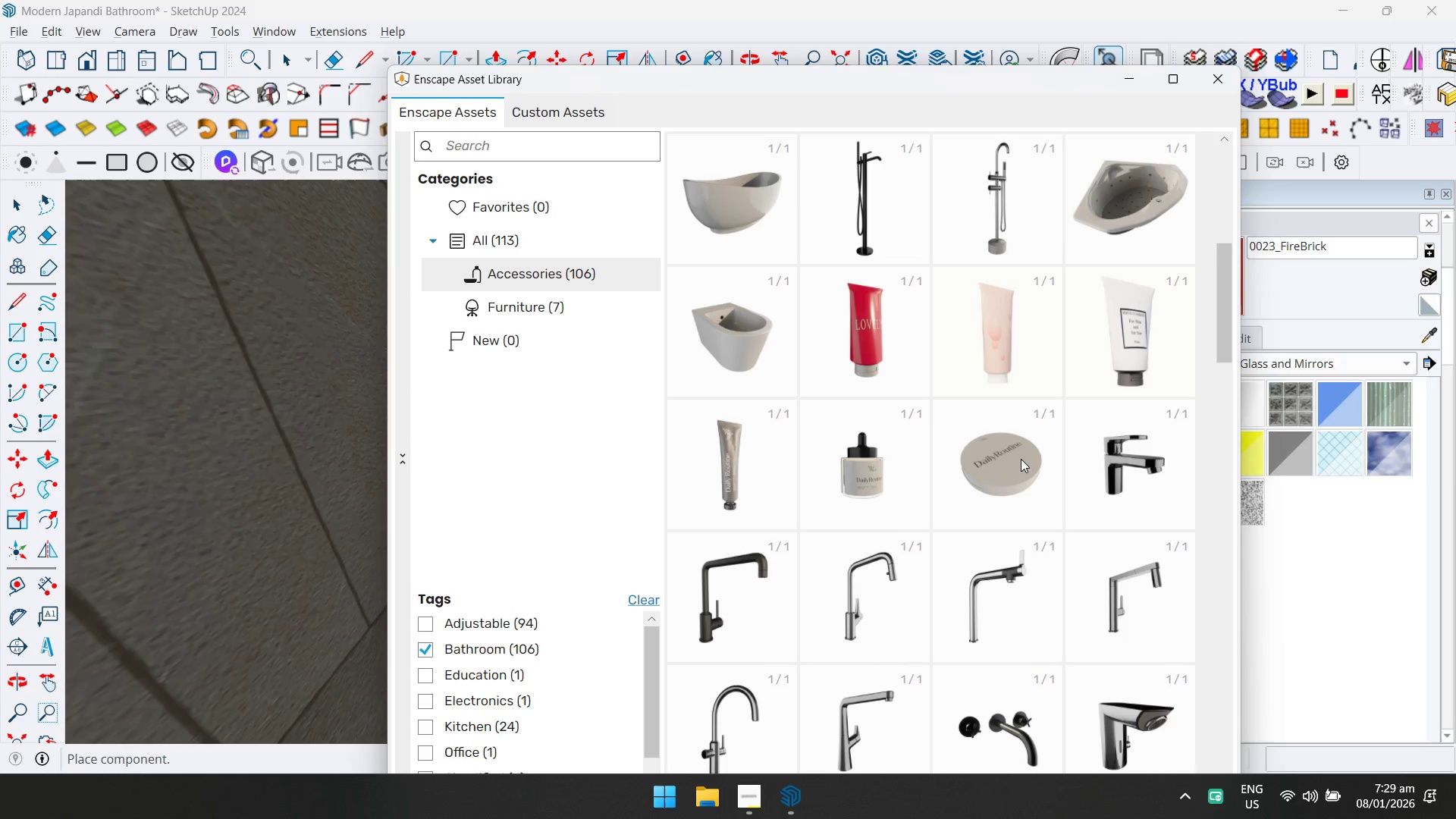 
double_click([992, 466])
 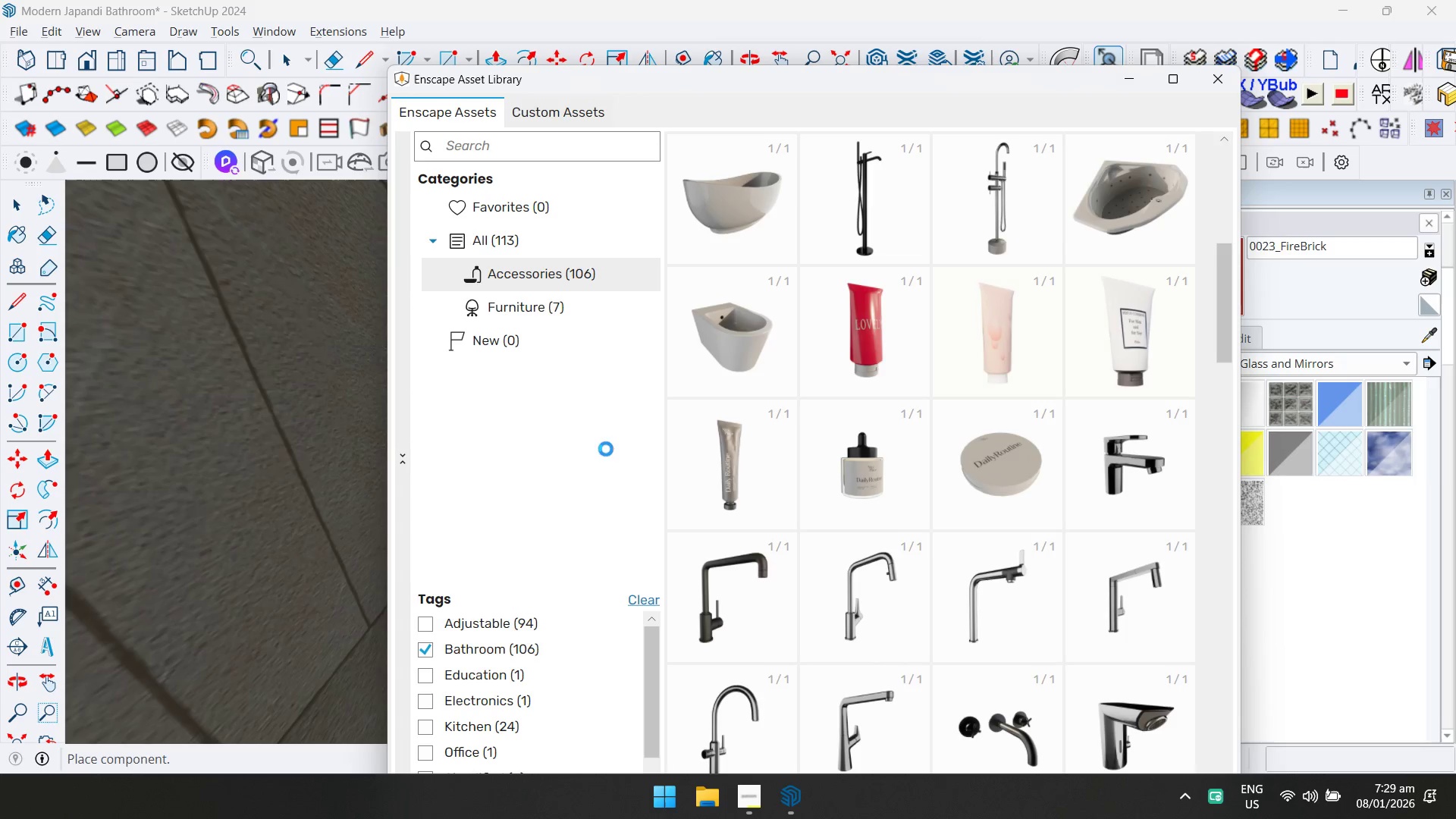 
scroll: coordinate [531, 478], scroll_direction: up, amount: 9.0
 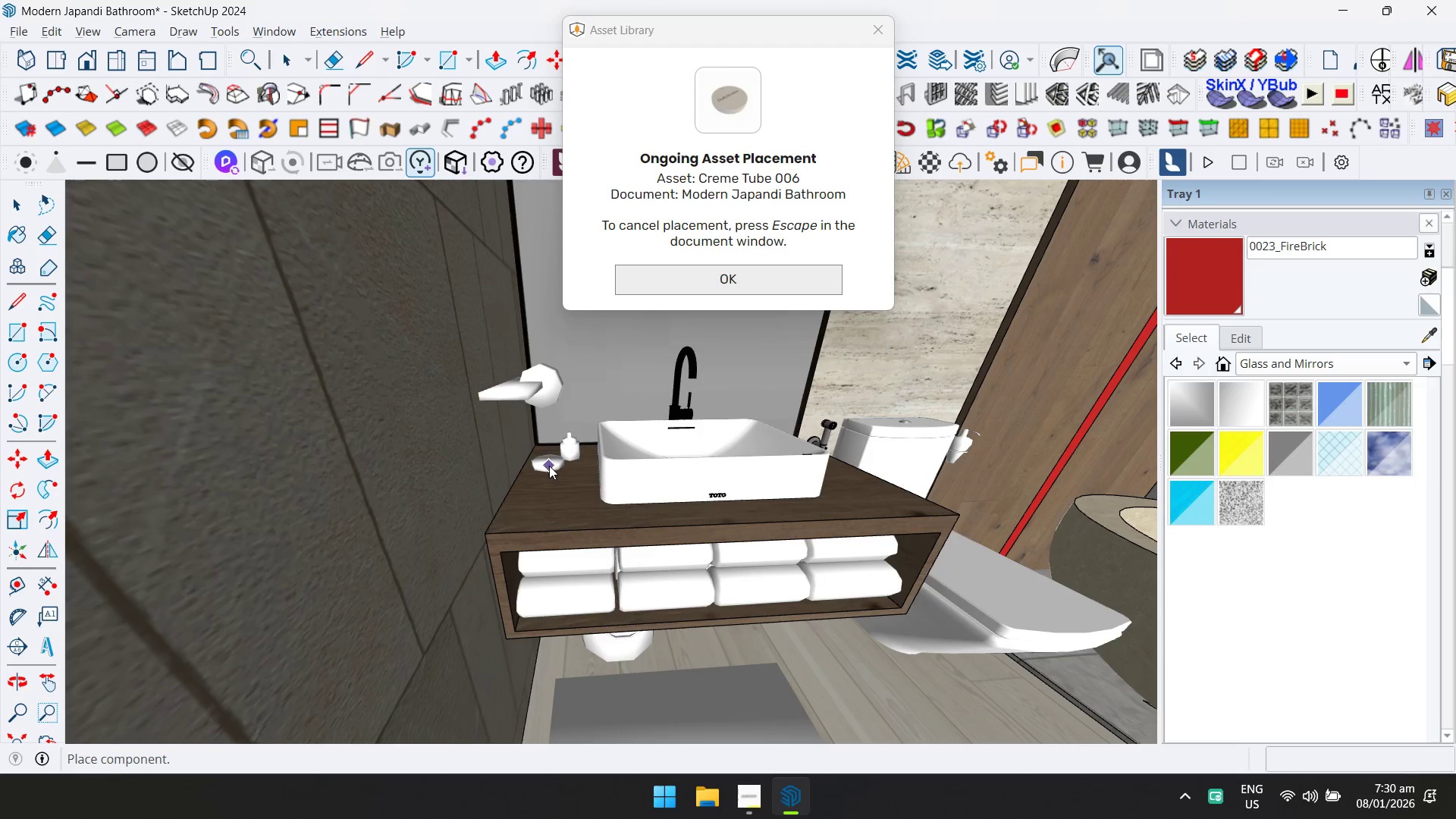 
left_click([551, 469])
 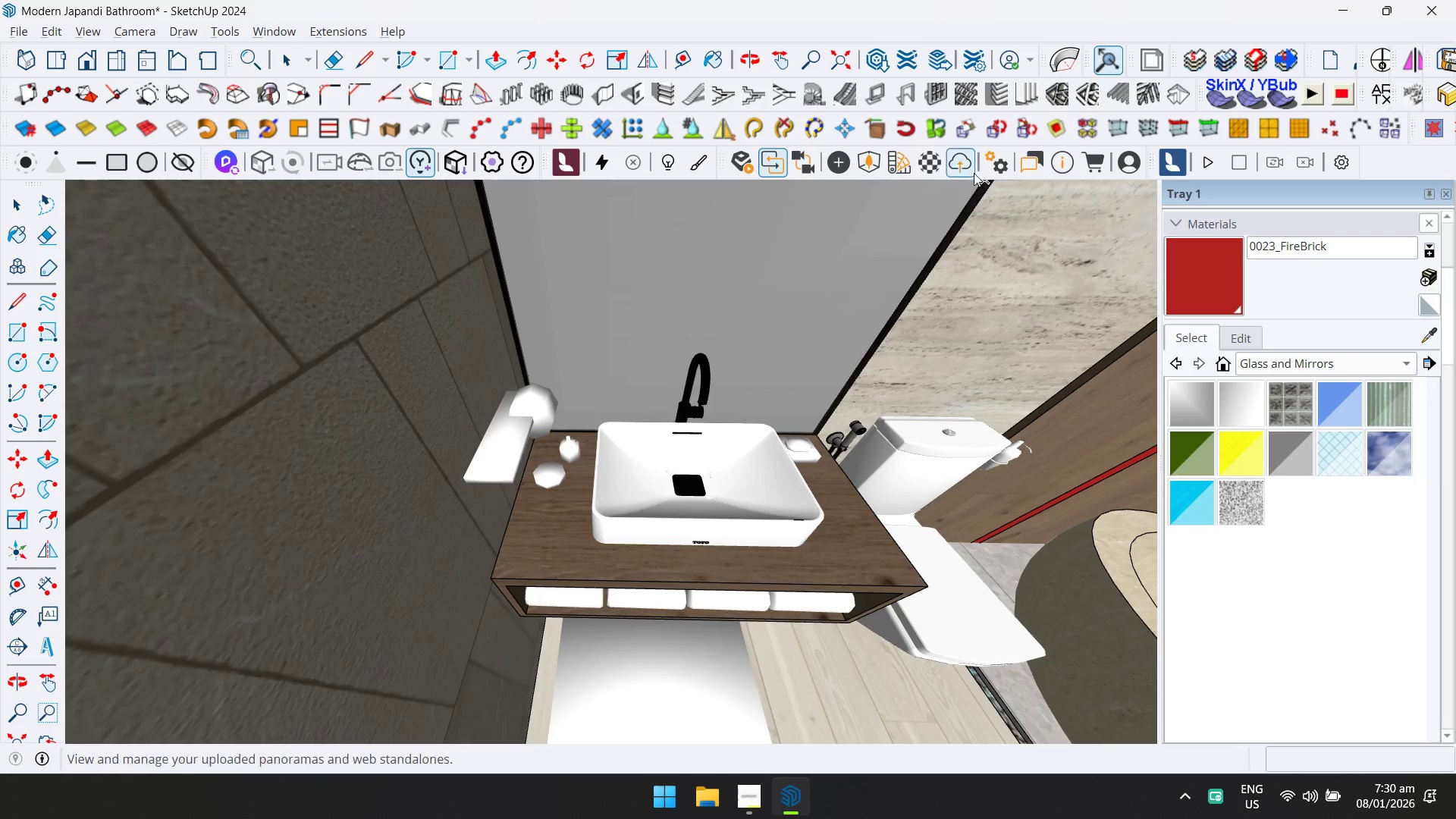 
left_click([861, 170])
 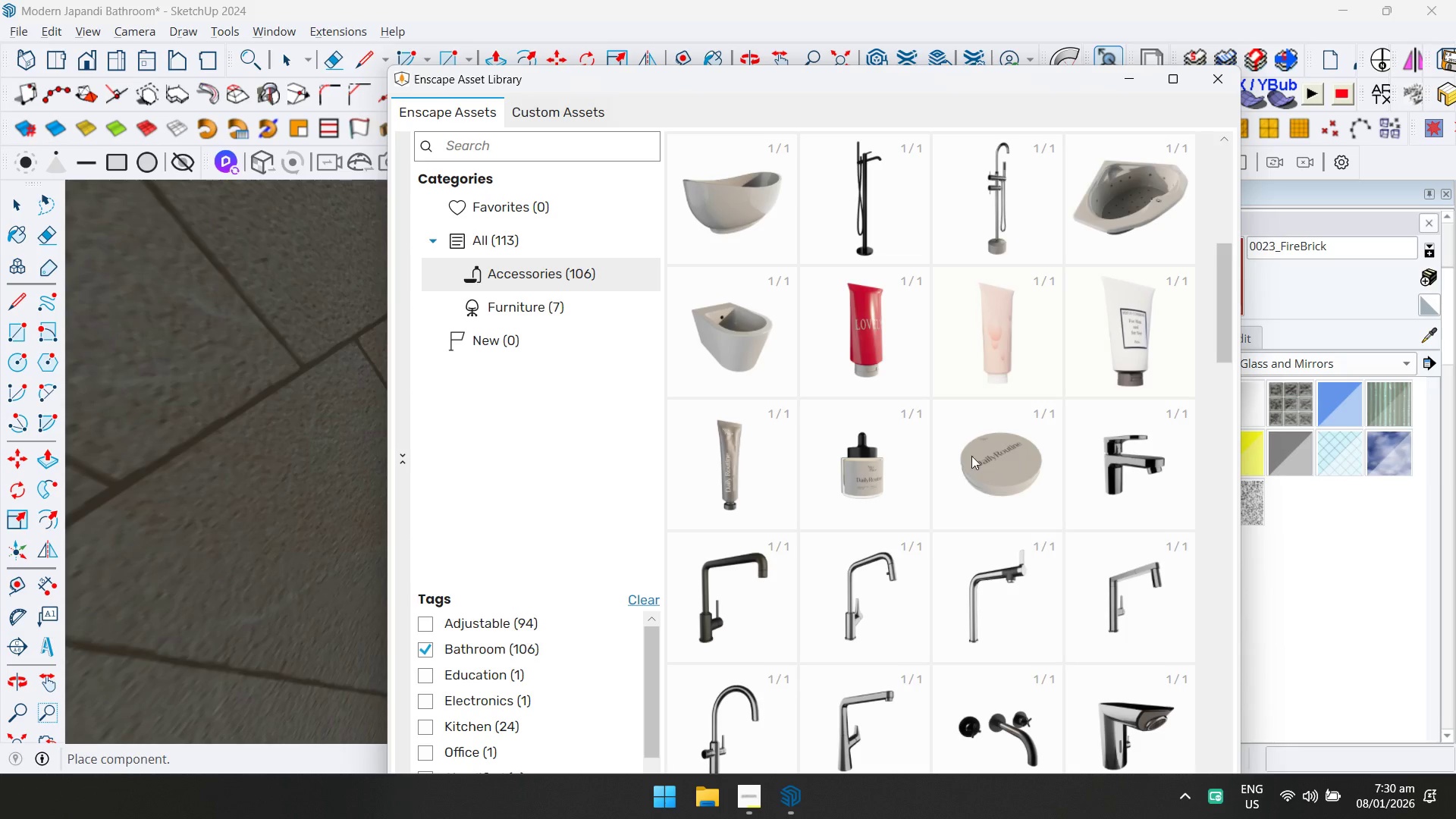 
scroll: coordinate [833, 571], scroll_direction: down, amount: 11.0
 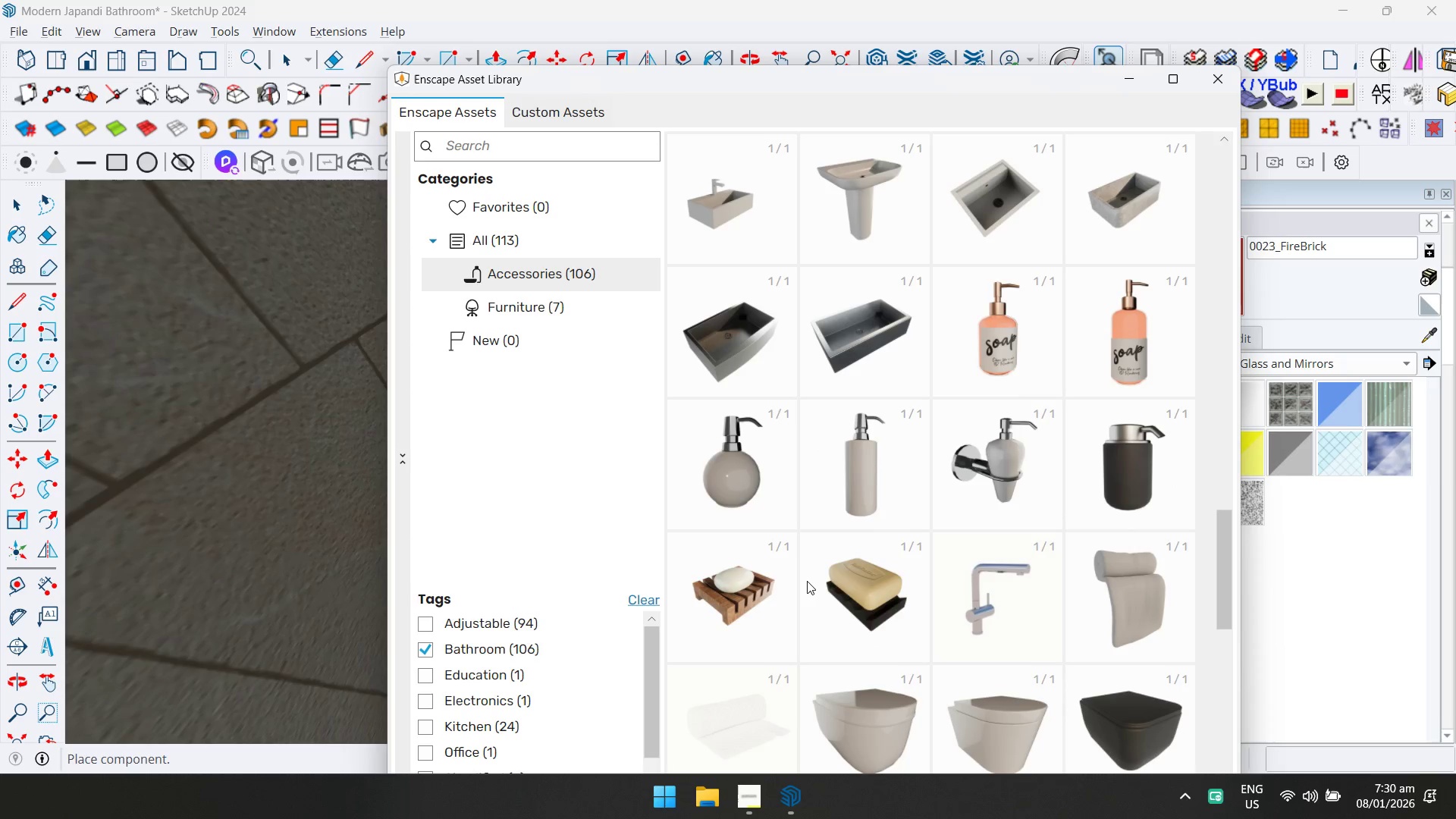 
scroll: coordinate [1072, 557], scroll_direction: down, amount: 5.0
 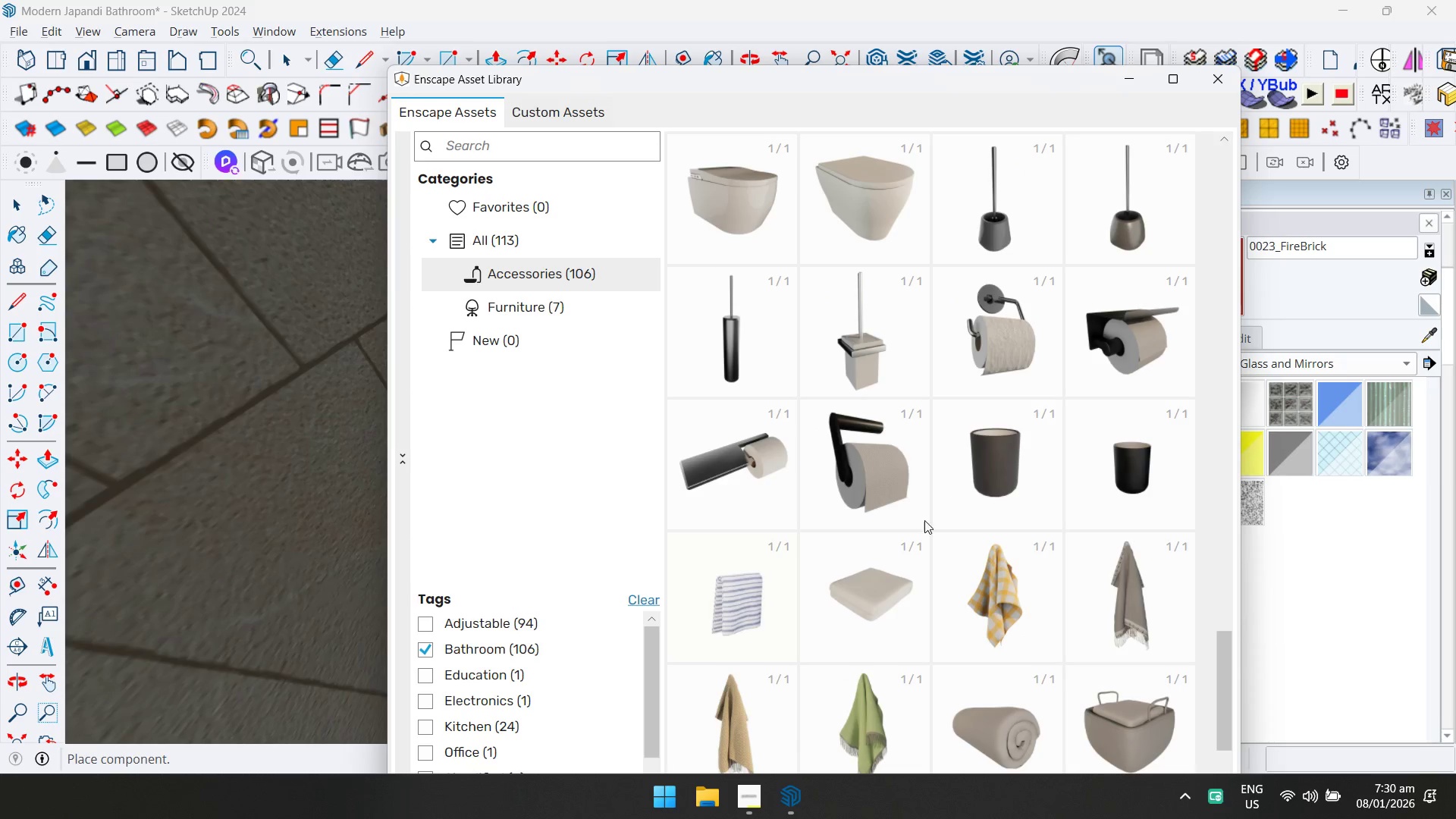 
left_click([885, 596])
 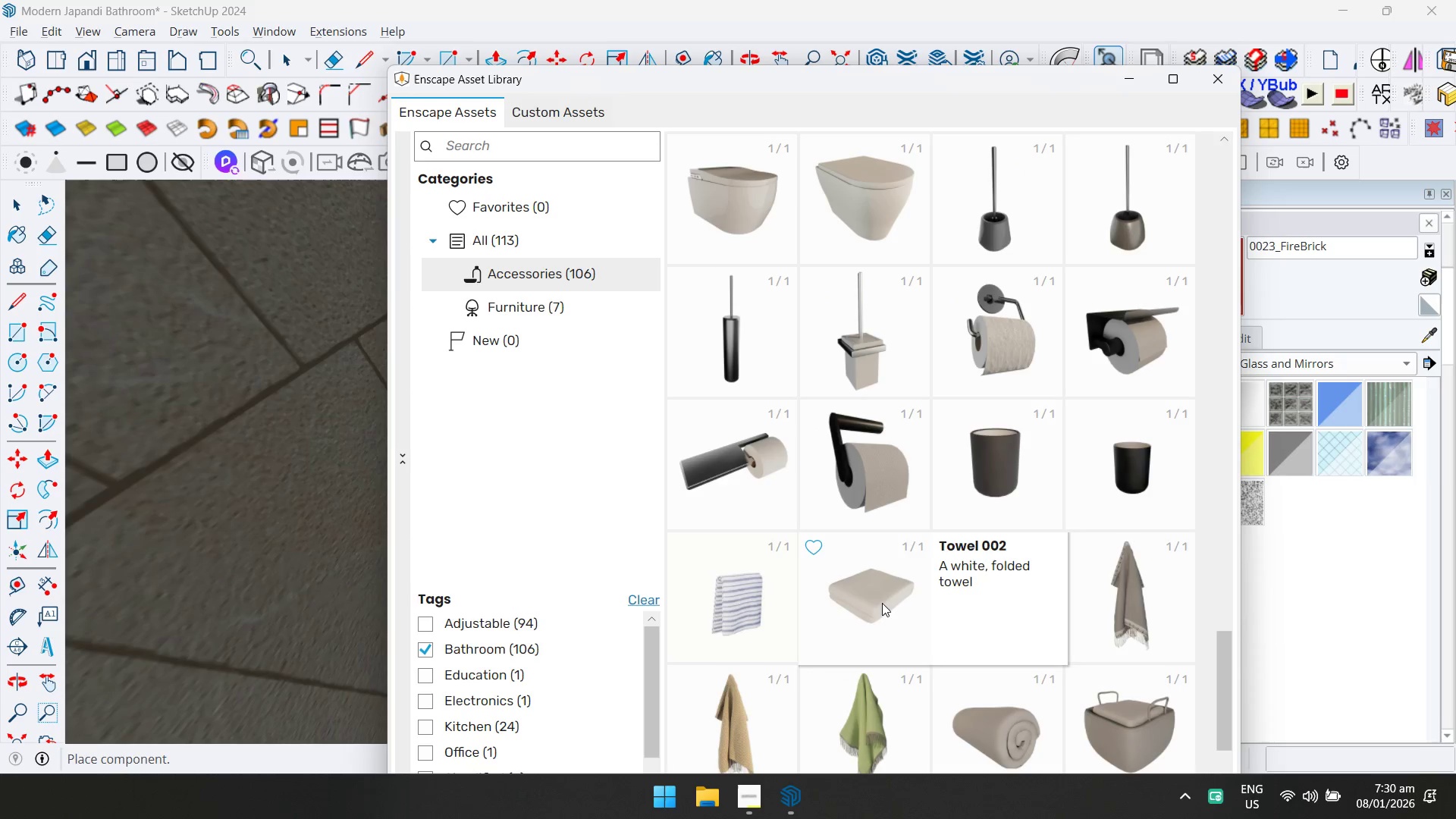 
left_click([882, 603])
 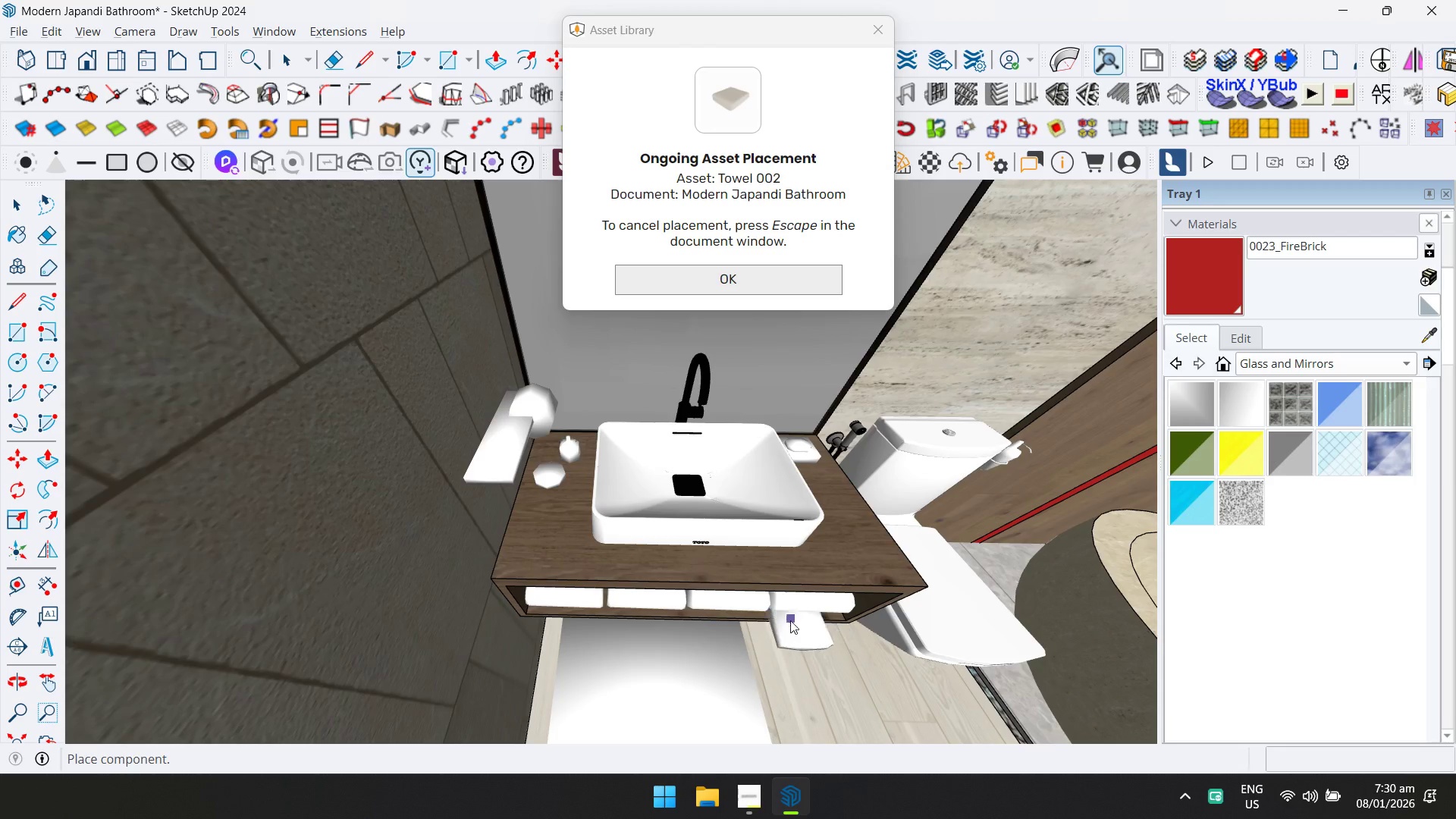 
scroll: coordinate [867, 559], scroll_direction: up, amount: 3.0
 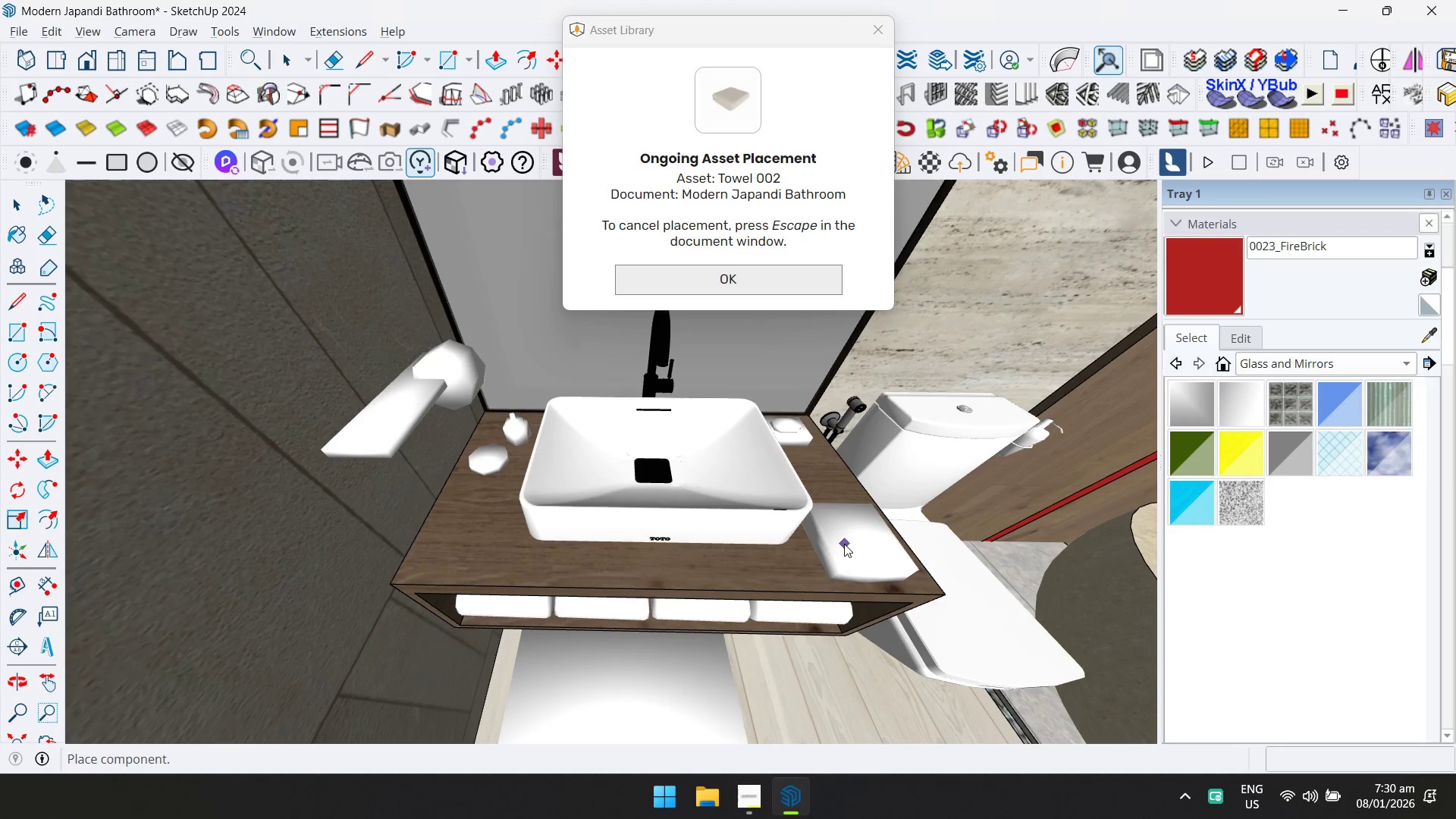 
left_click([844, 544])
 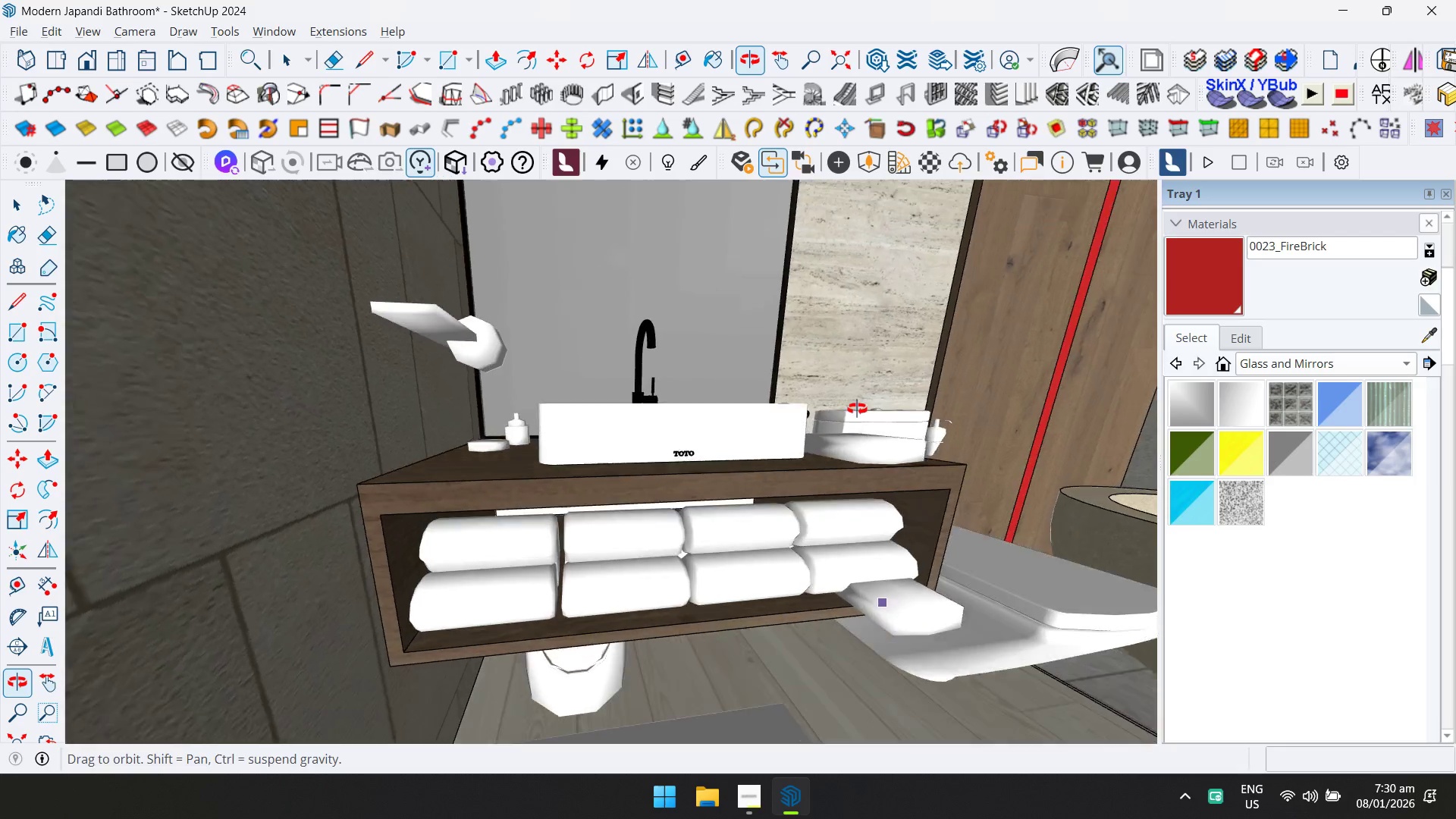 
hold_key(key=ShiftLeft, duration=0.62)
 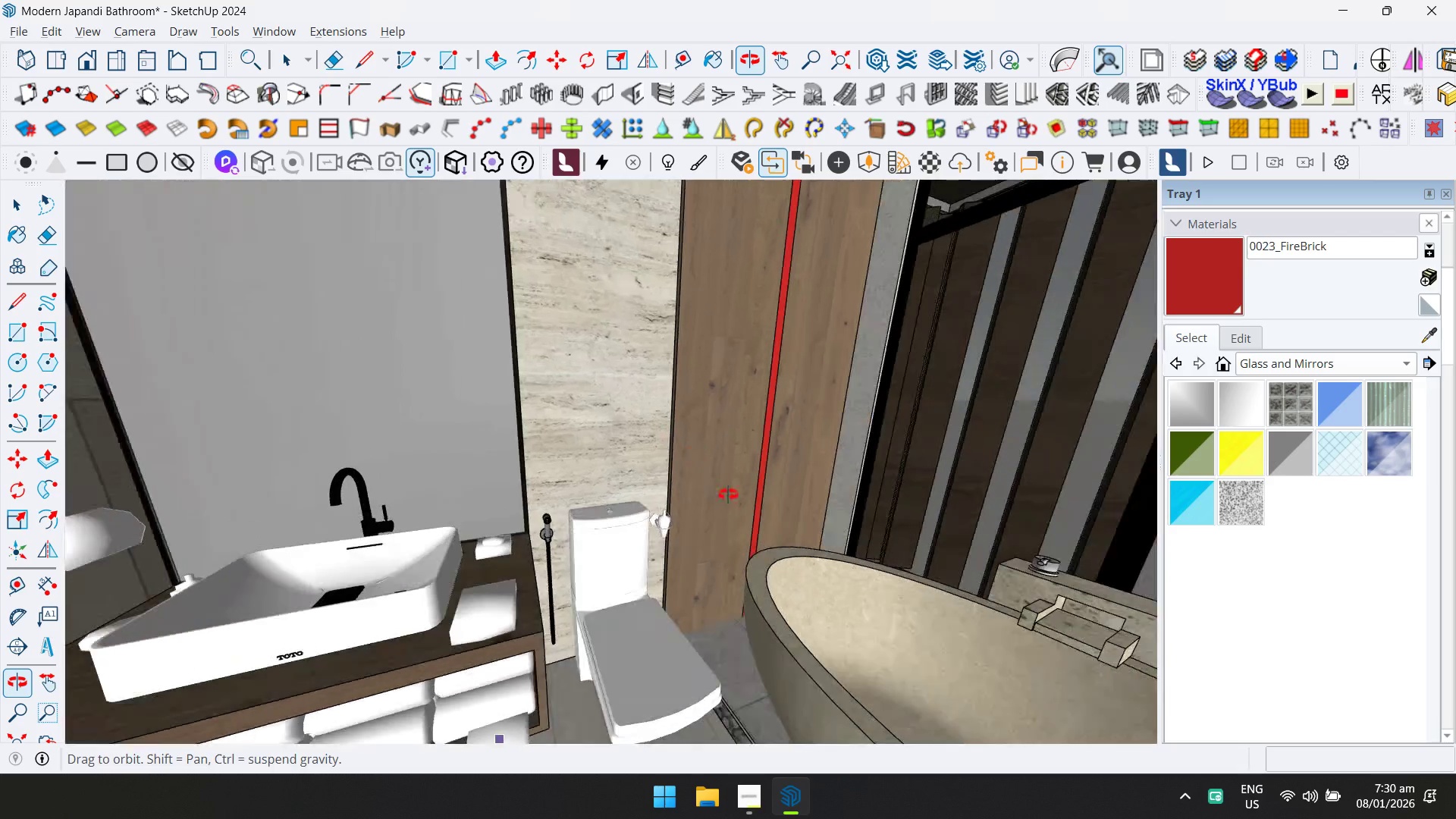 
key(Escape)
 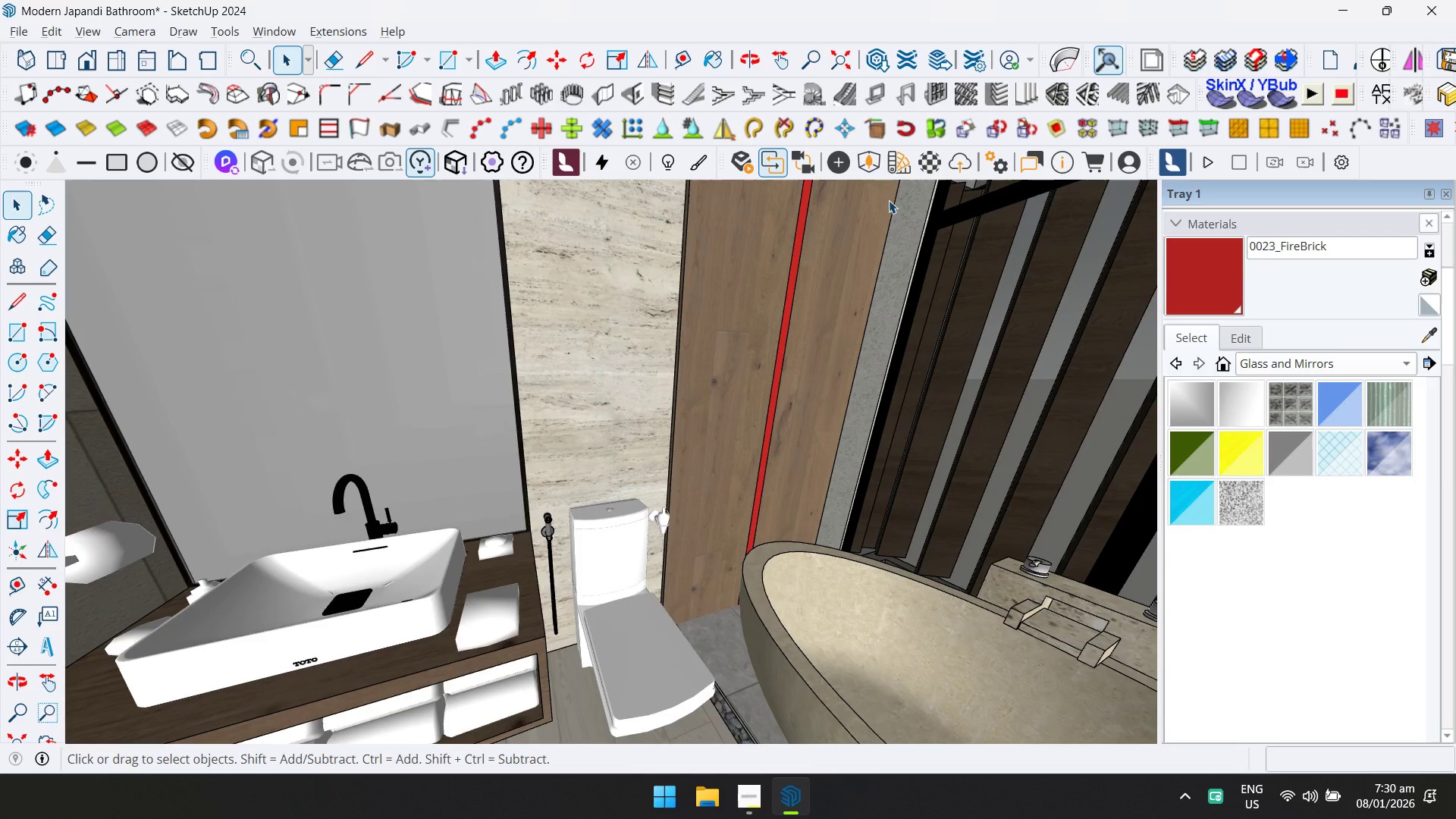 
left_click([871, 158])
 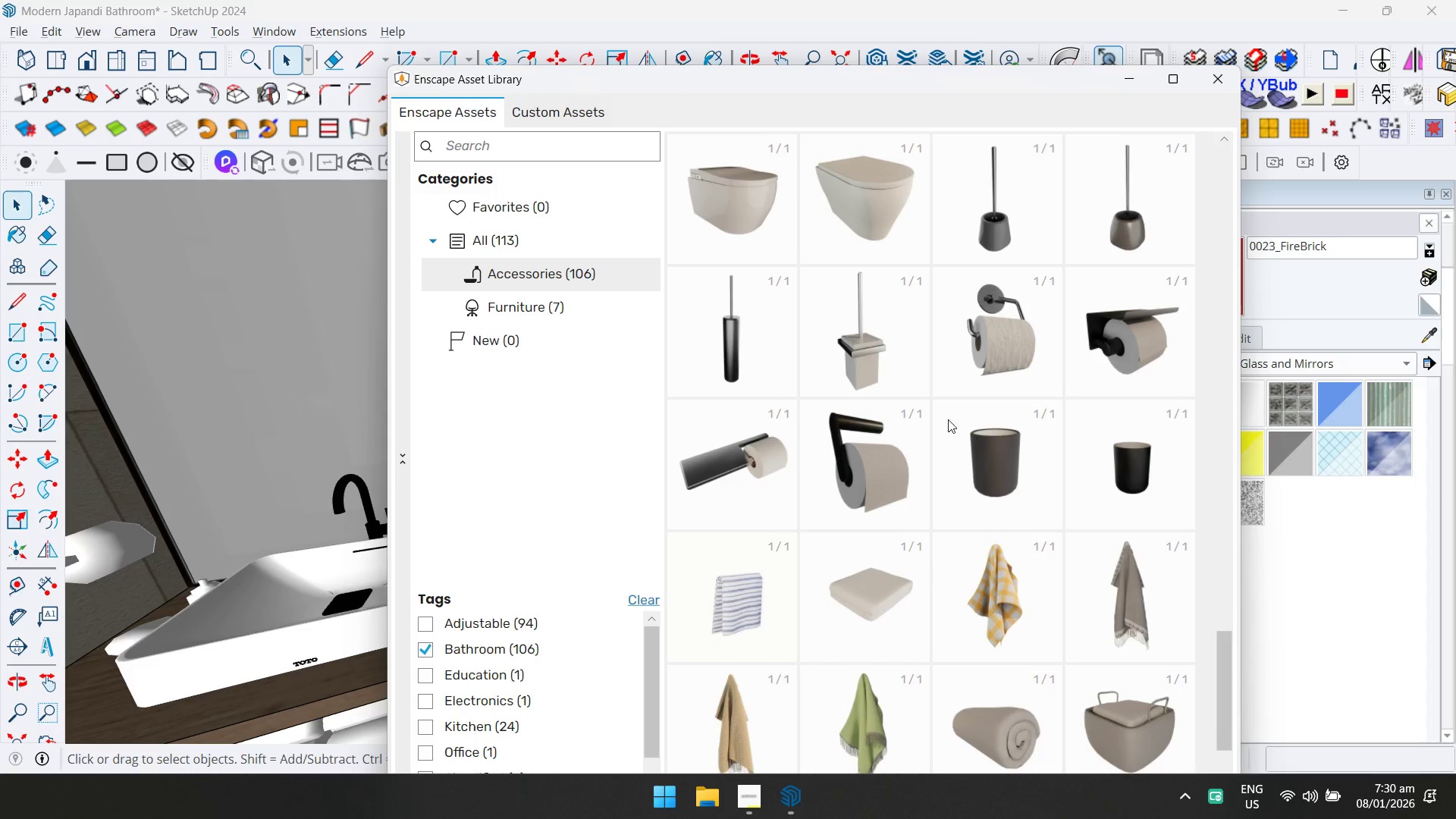 
scroll: coordinate [949, 482], scroll_direction: down, amount: 2.0
 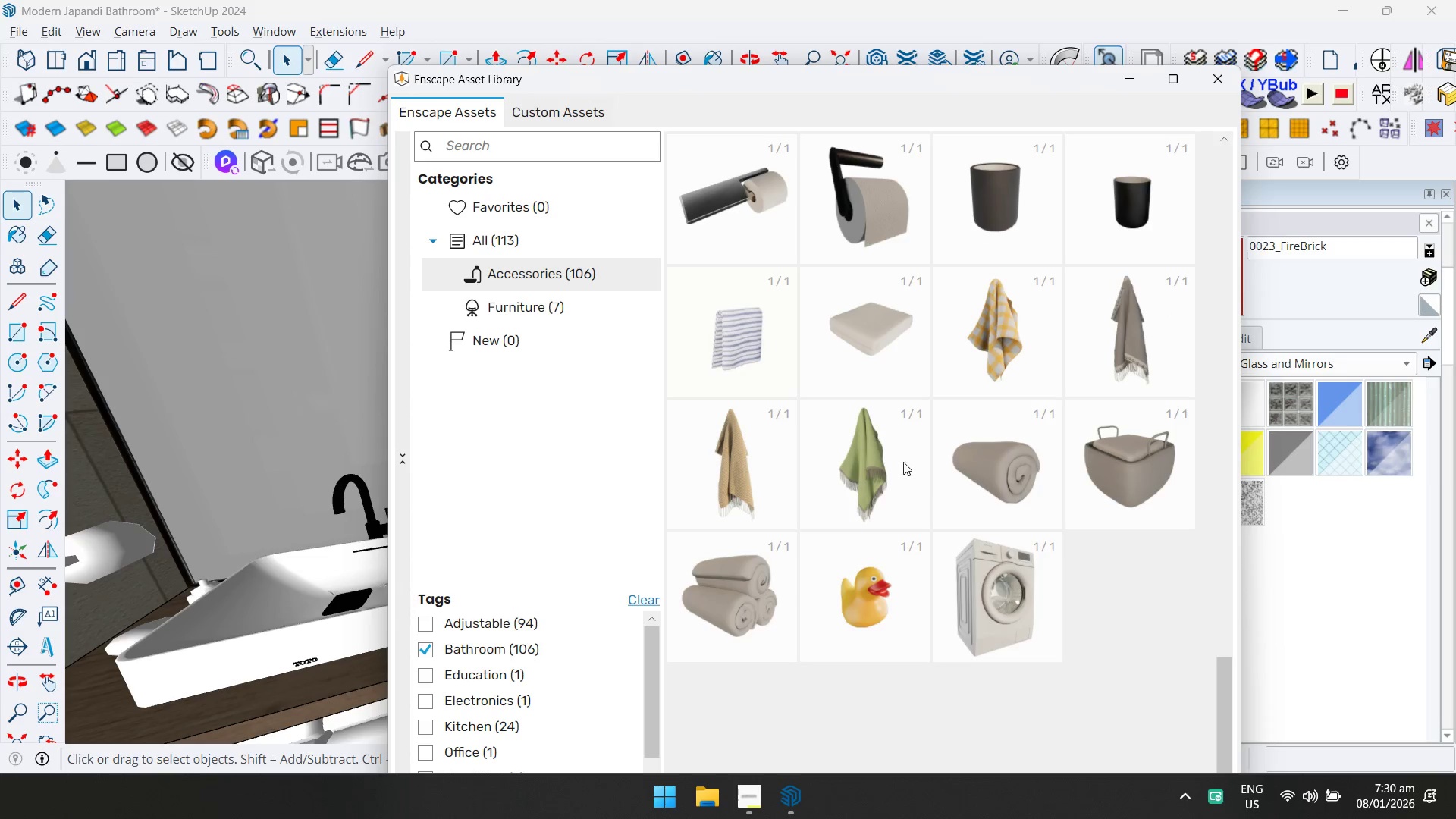 
left_click([759, 355])
 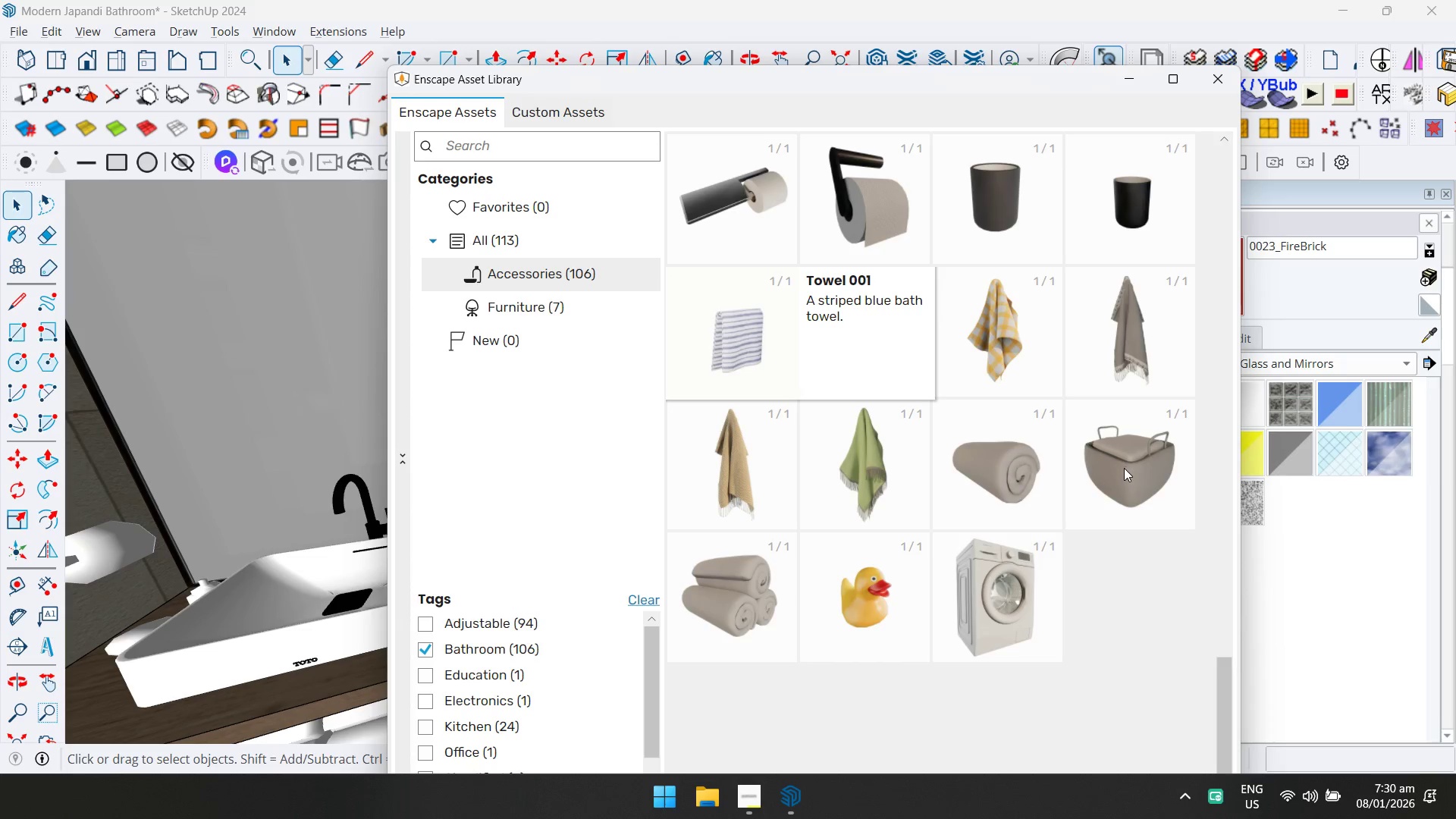 
left_click([1124, 468])
 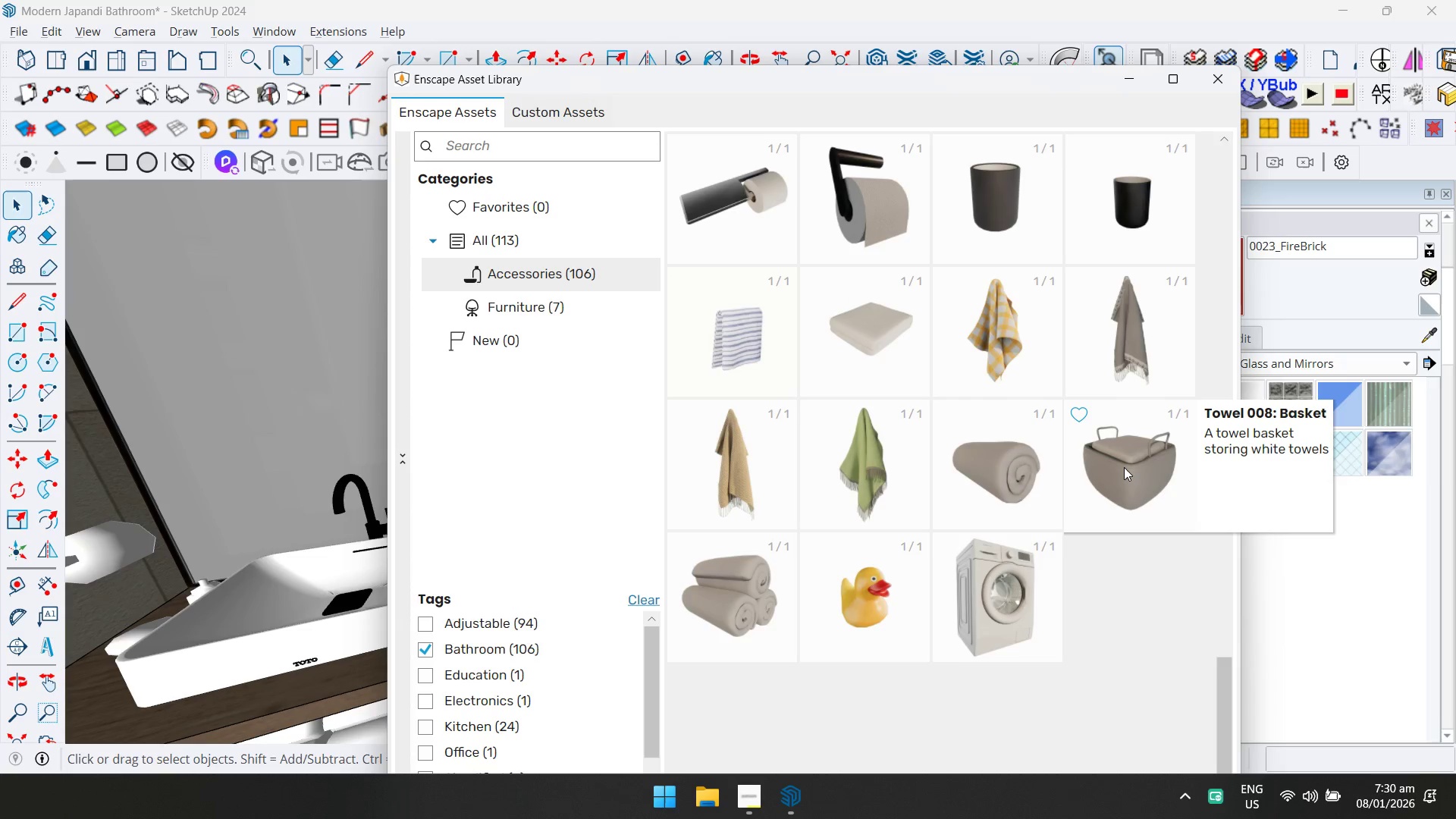 
left_click([1124, 467])
 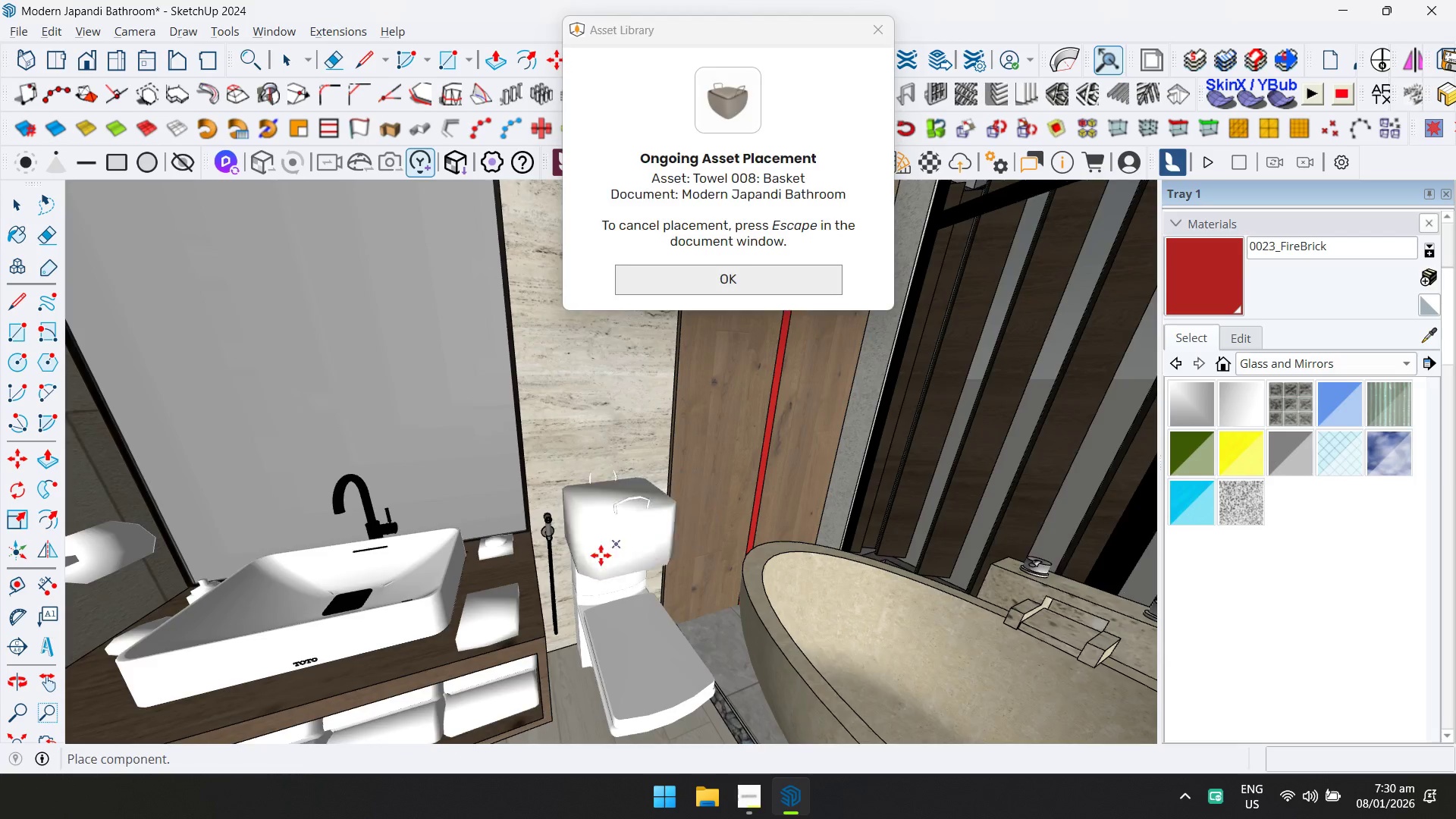 
hold_key(key=ShiftLeft, duration=0.36)
 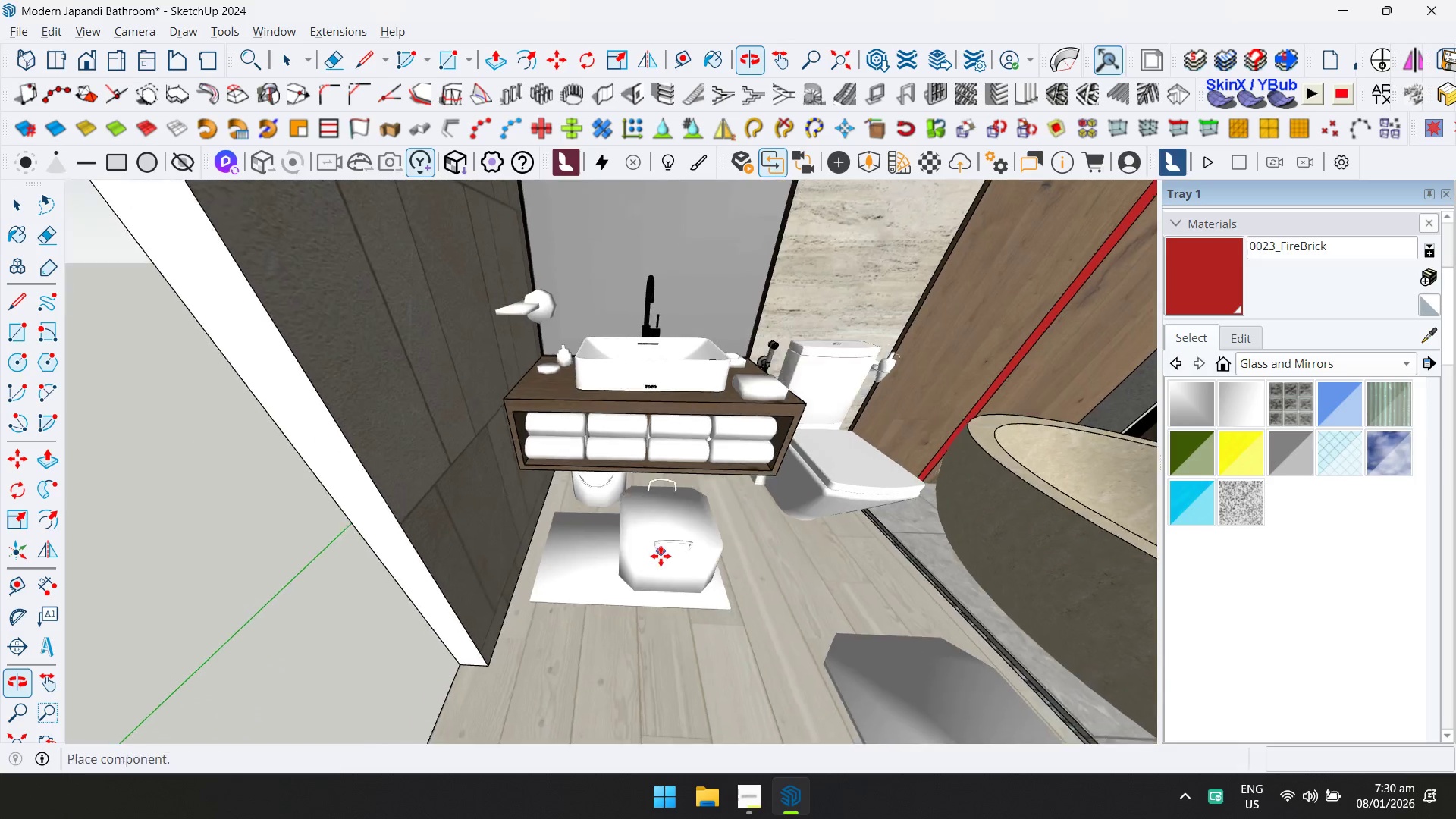 
scroll: coordinate [669, 551], scroll_direction: up, amount: 4.0
 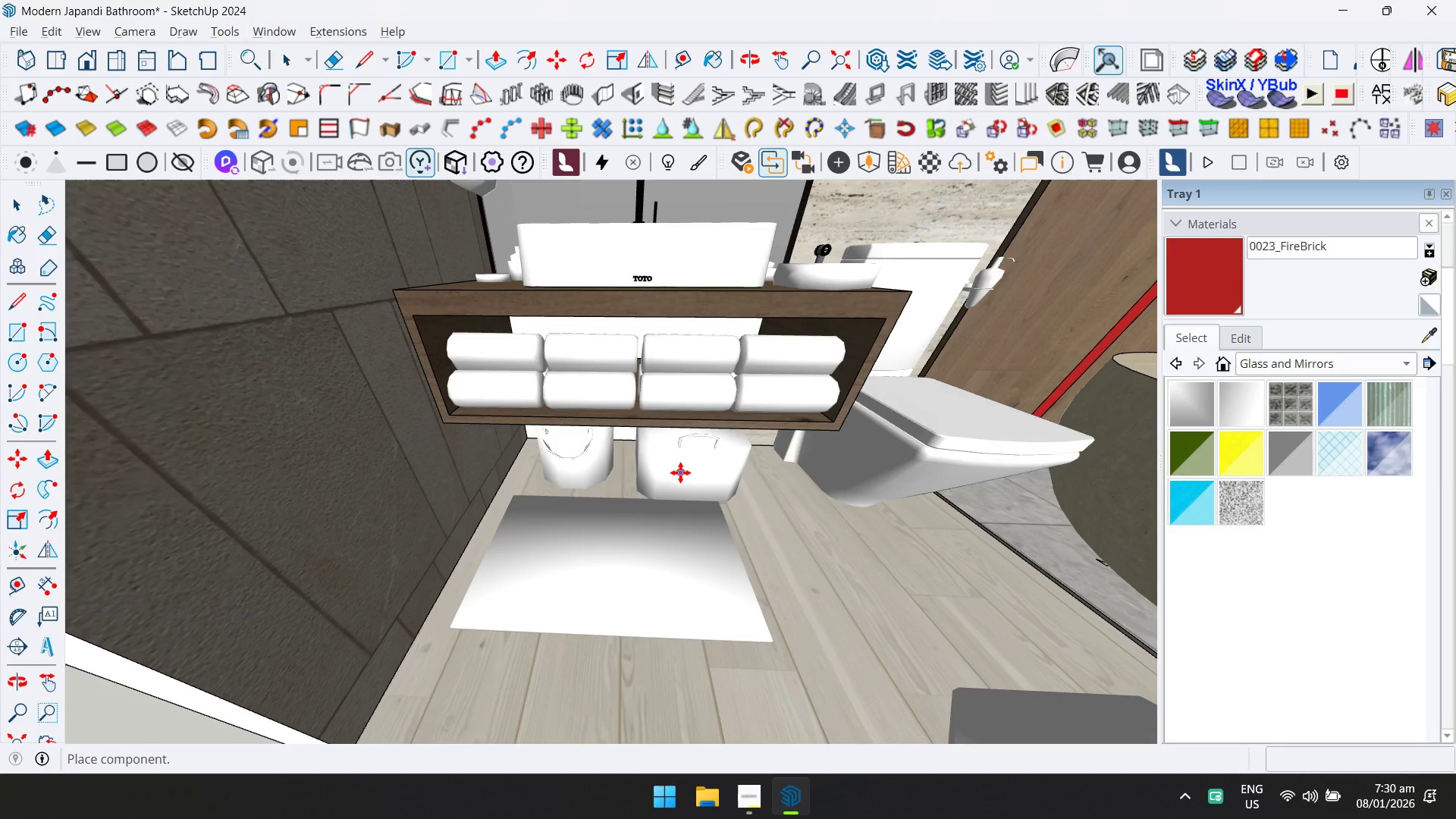 
left_click([680, 472])
 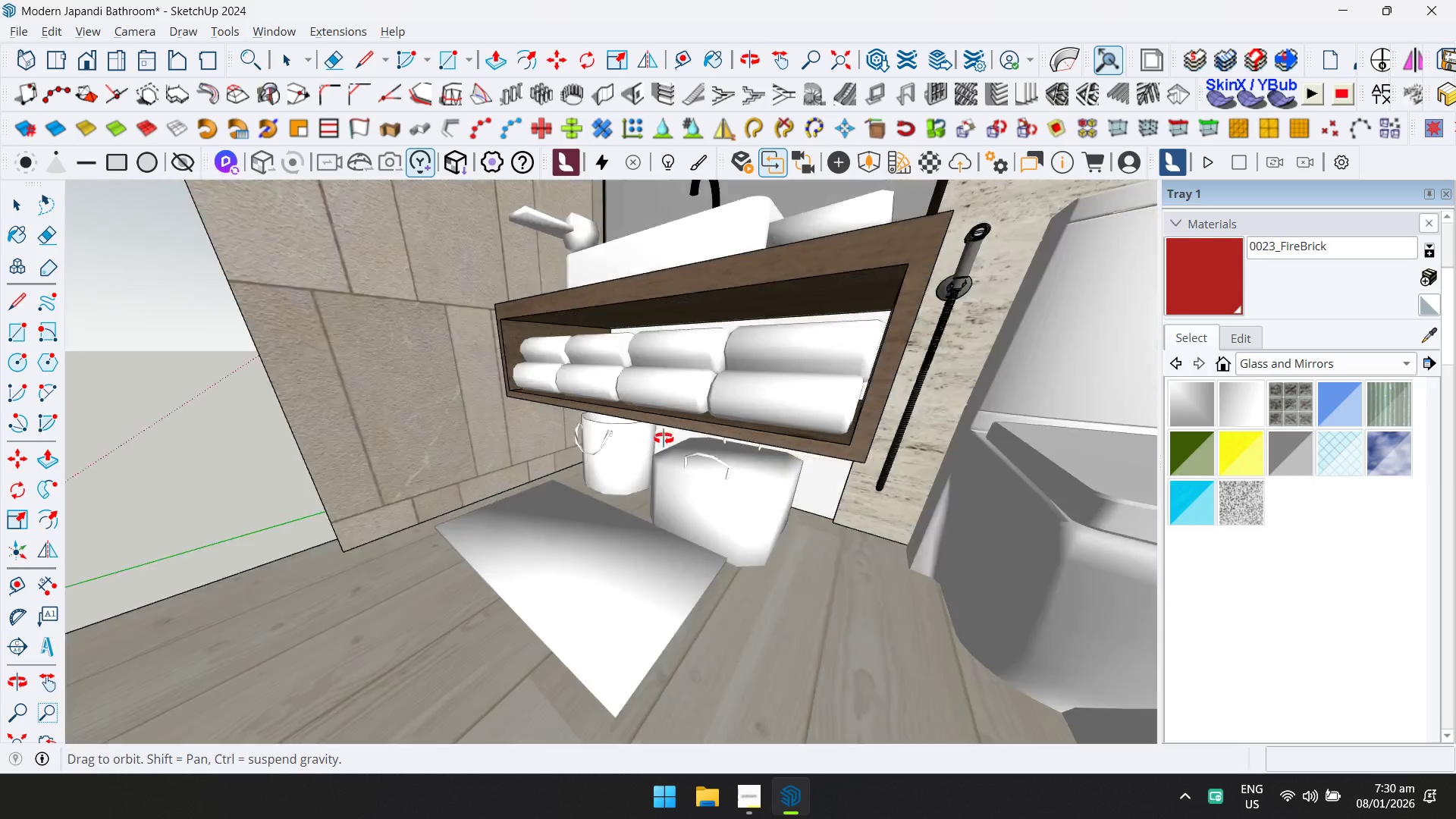 
key(Escape)
 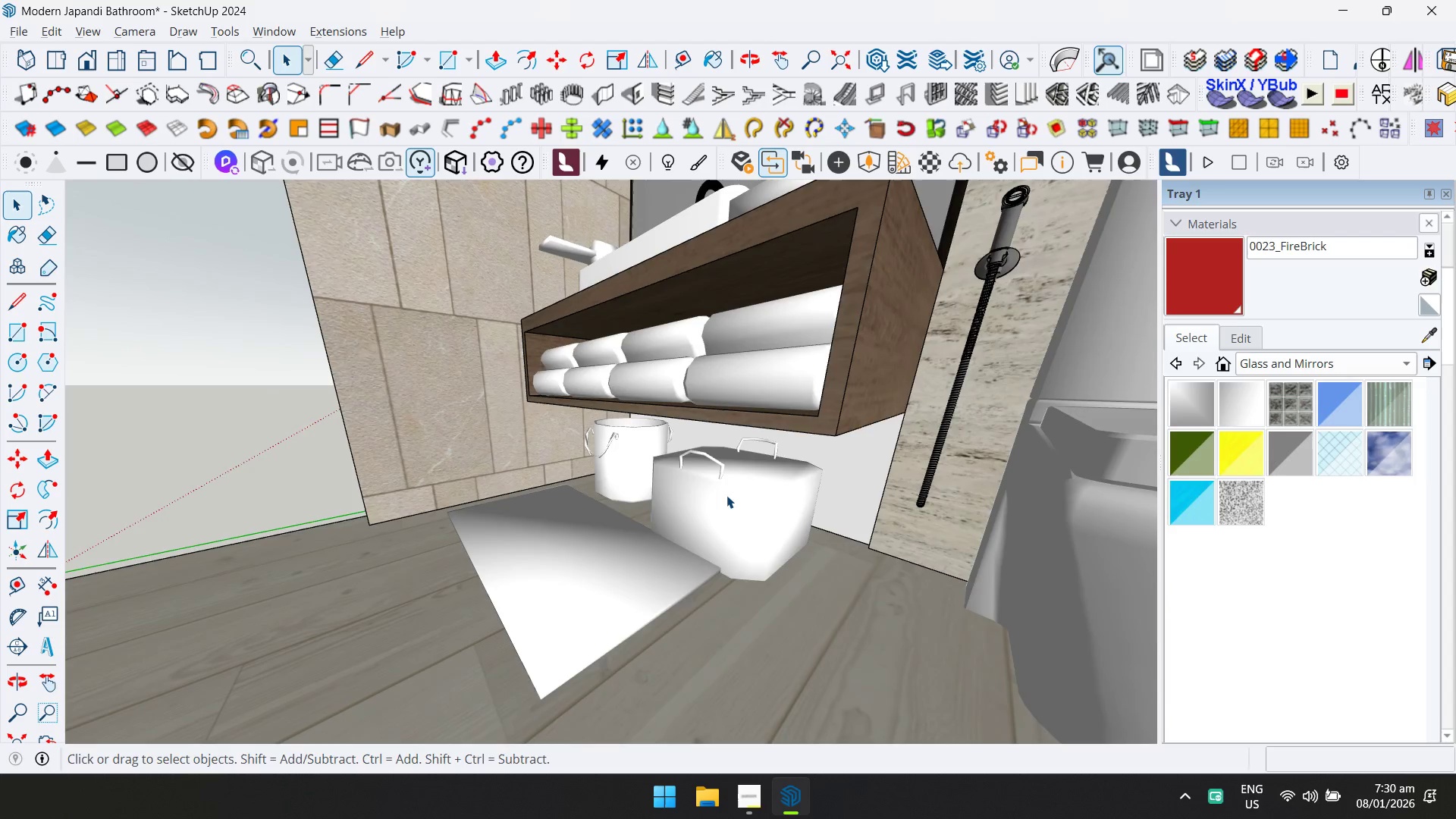 
left_click([727, 497])
 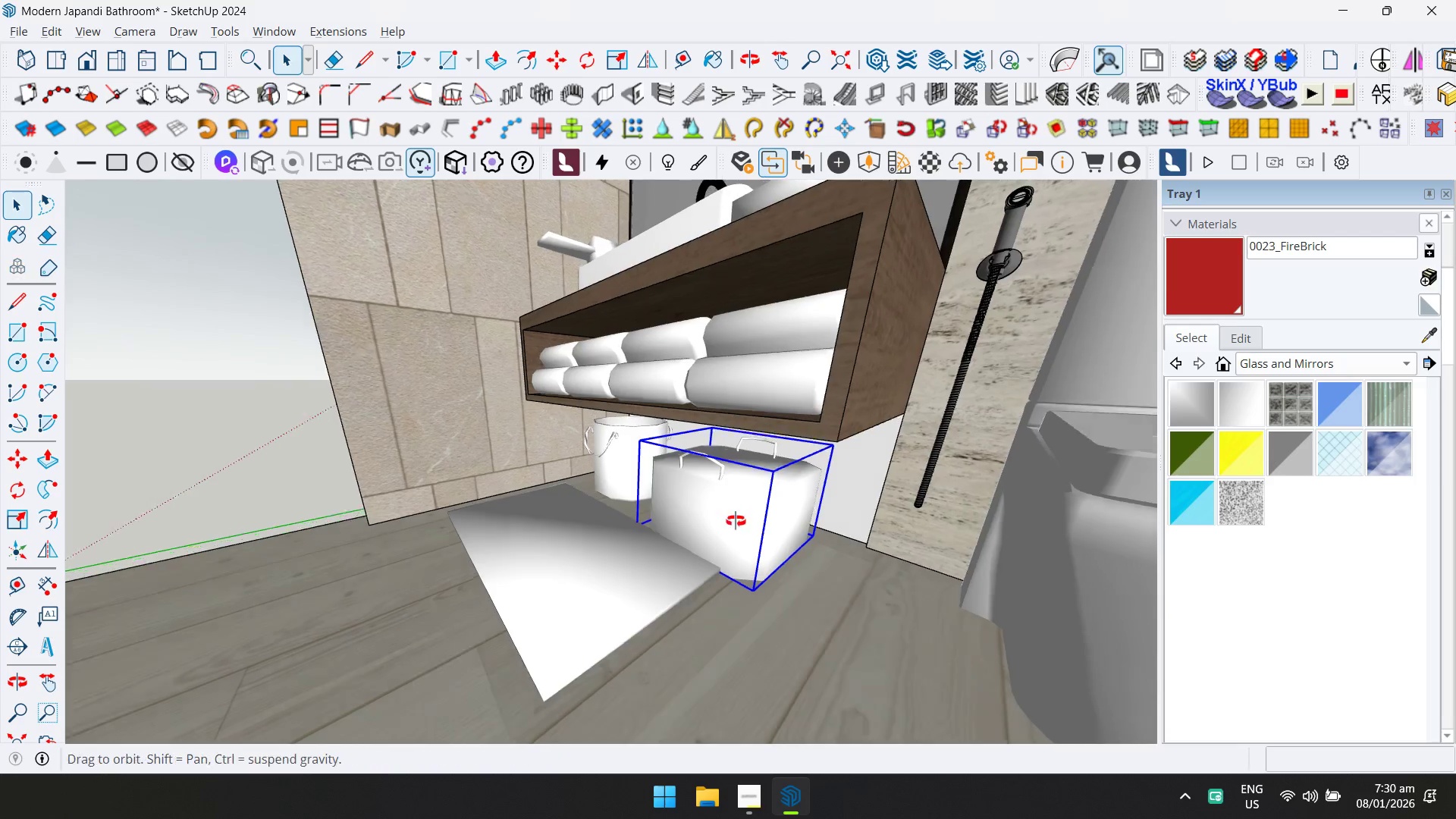 
key(Q)
 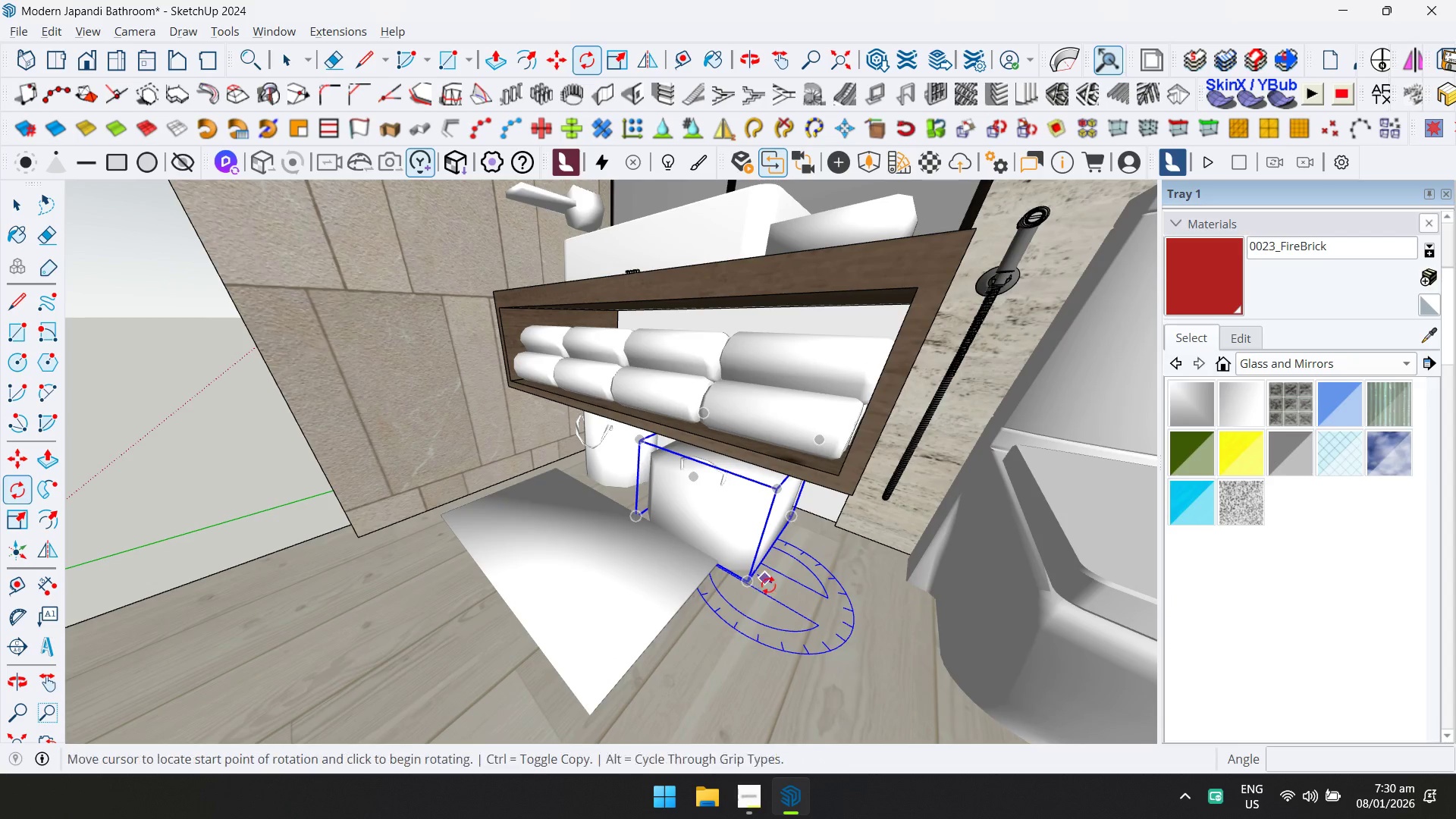 
double_click([784, 593])
 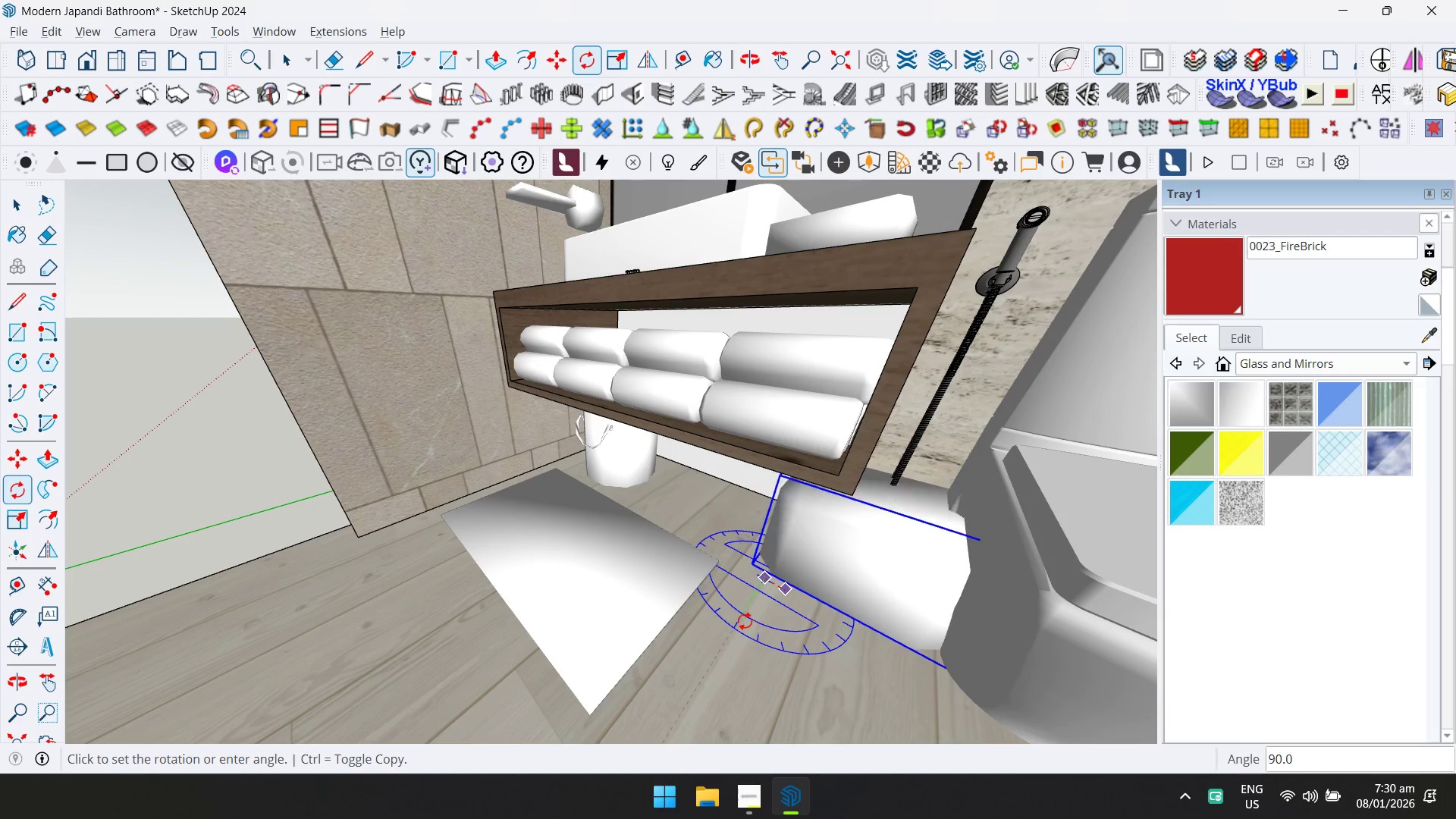 
left_click([745, 621])
 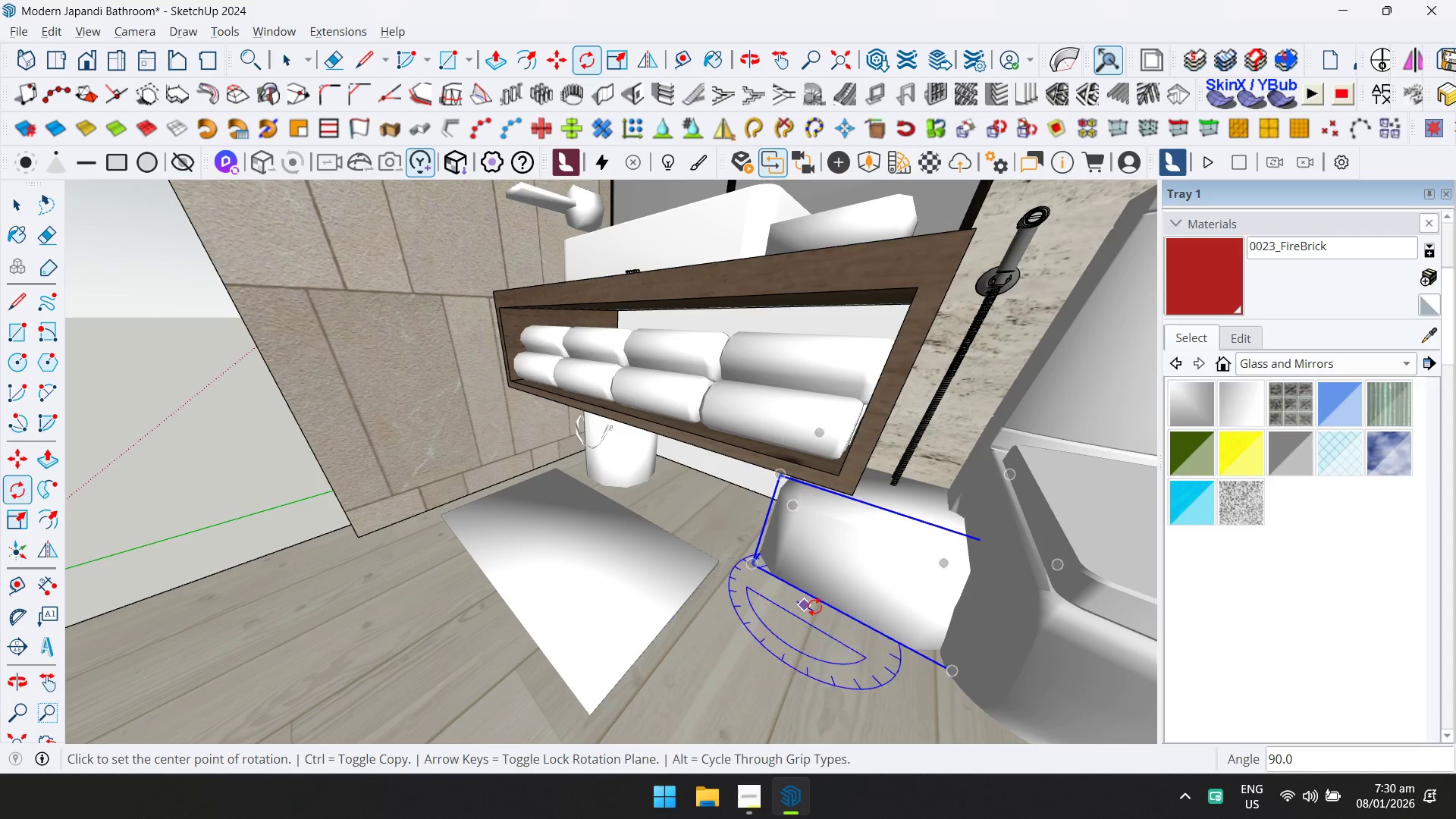 
key(M)
 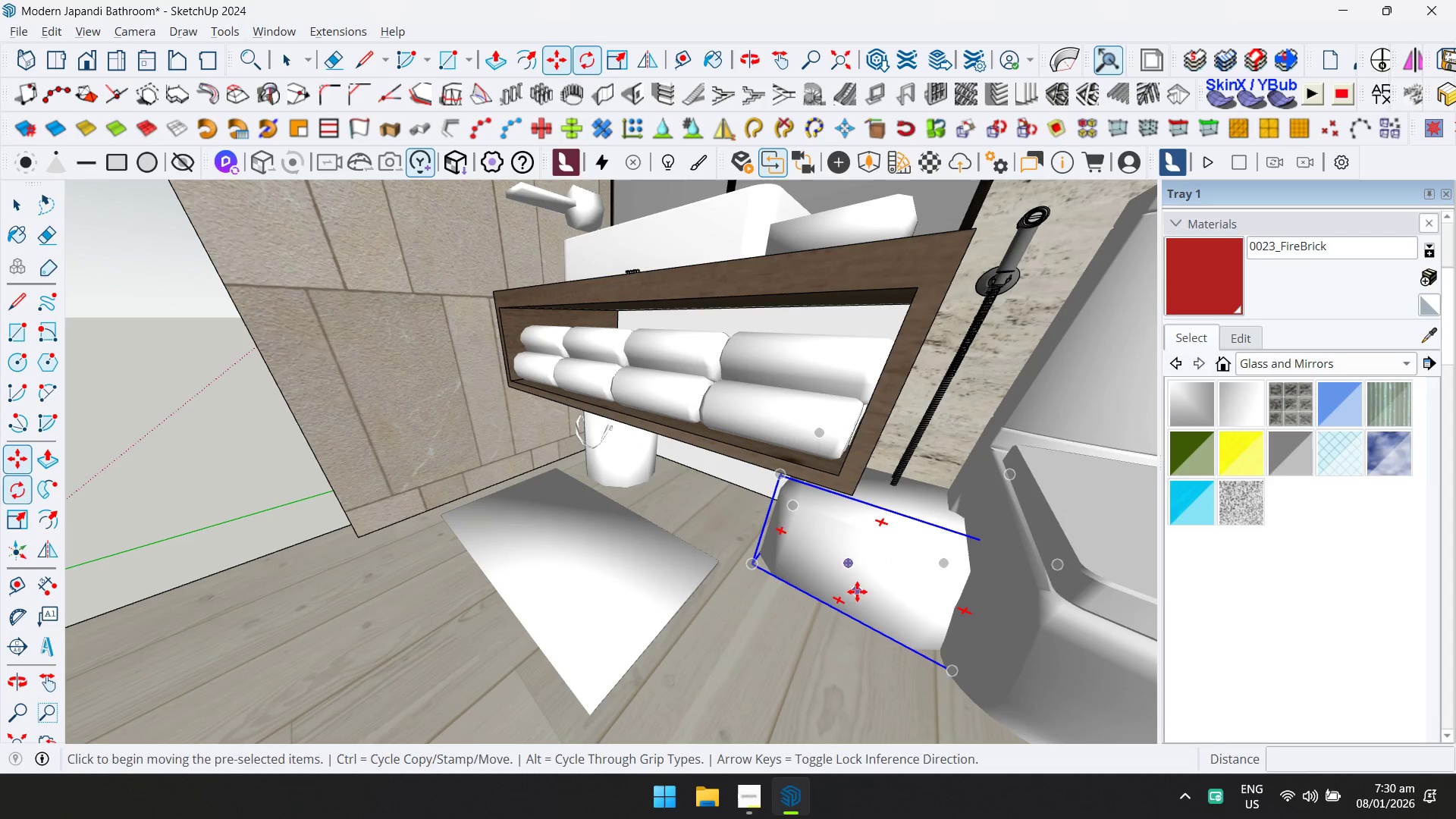 
left_click([857, 592])
 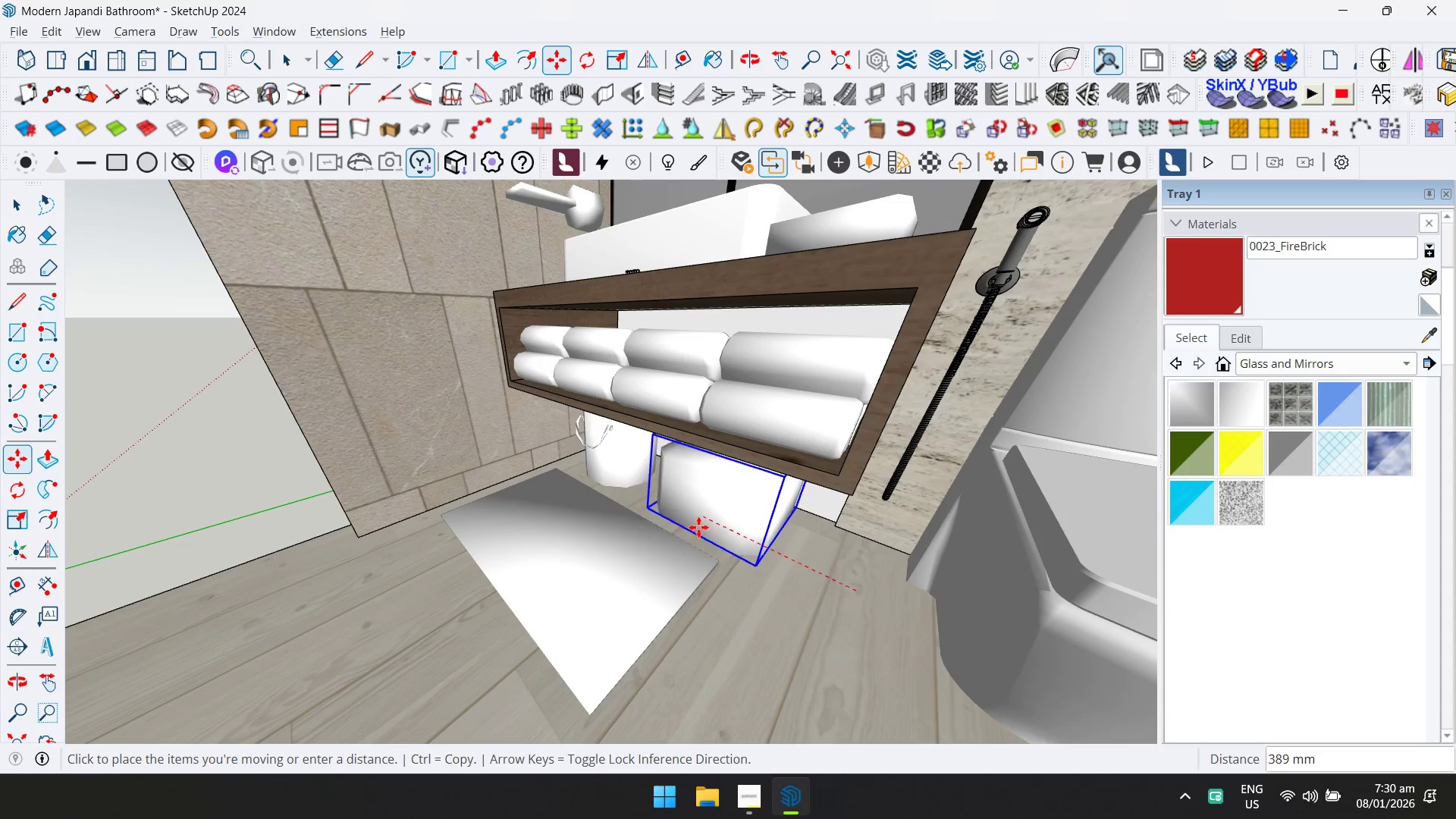 
left_click([700, 525])
 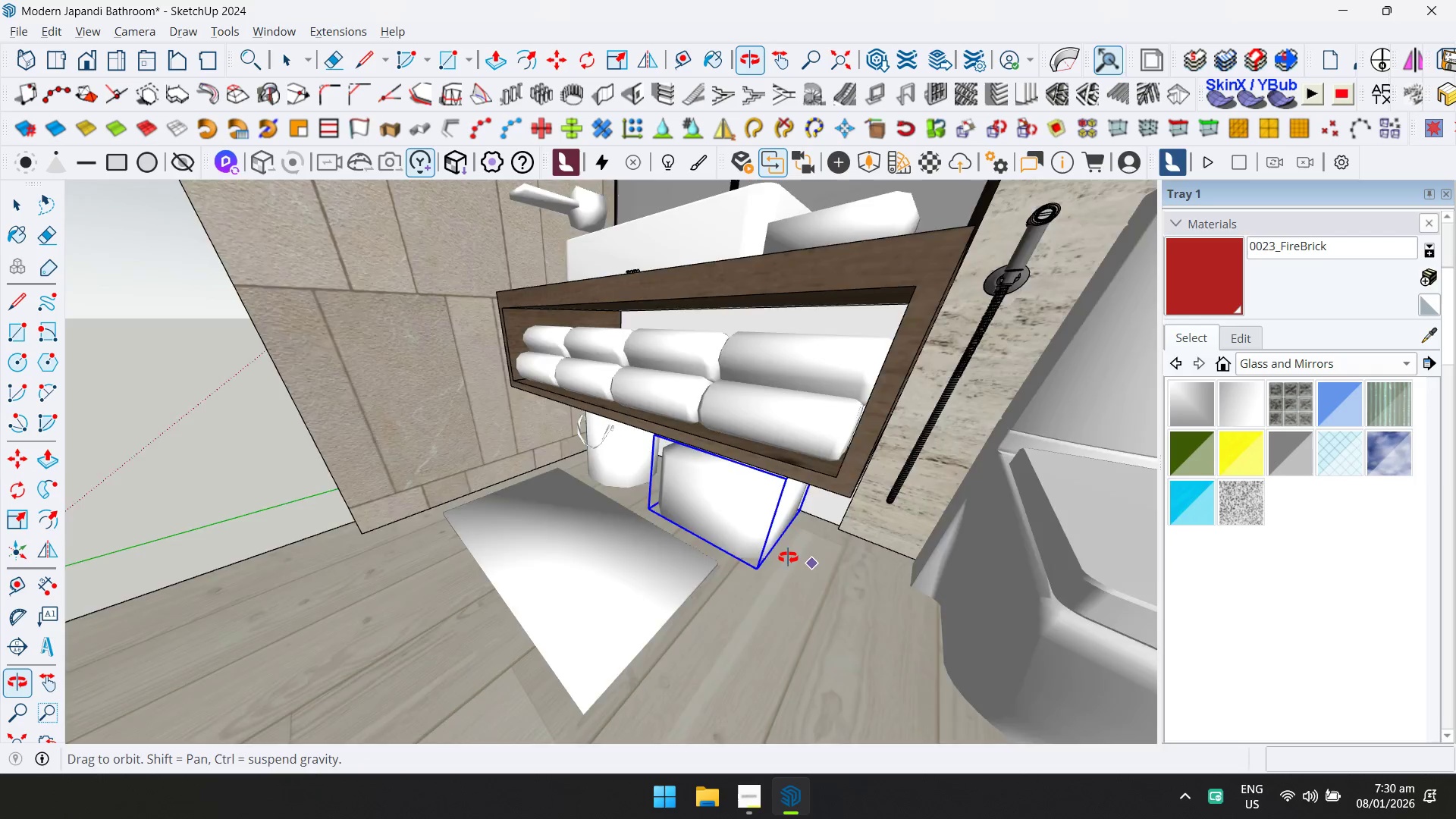 
hold_key(key=ShiftLeft, duration=0.38)
 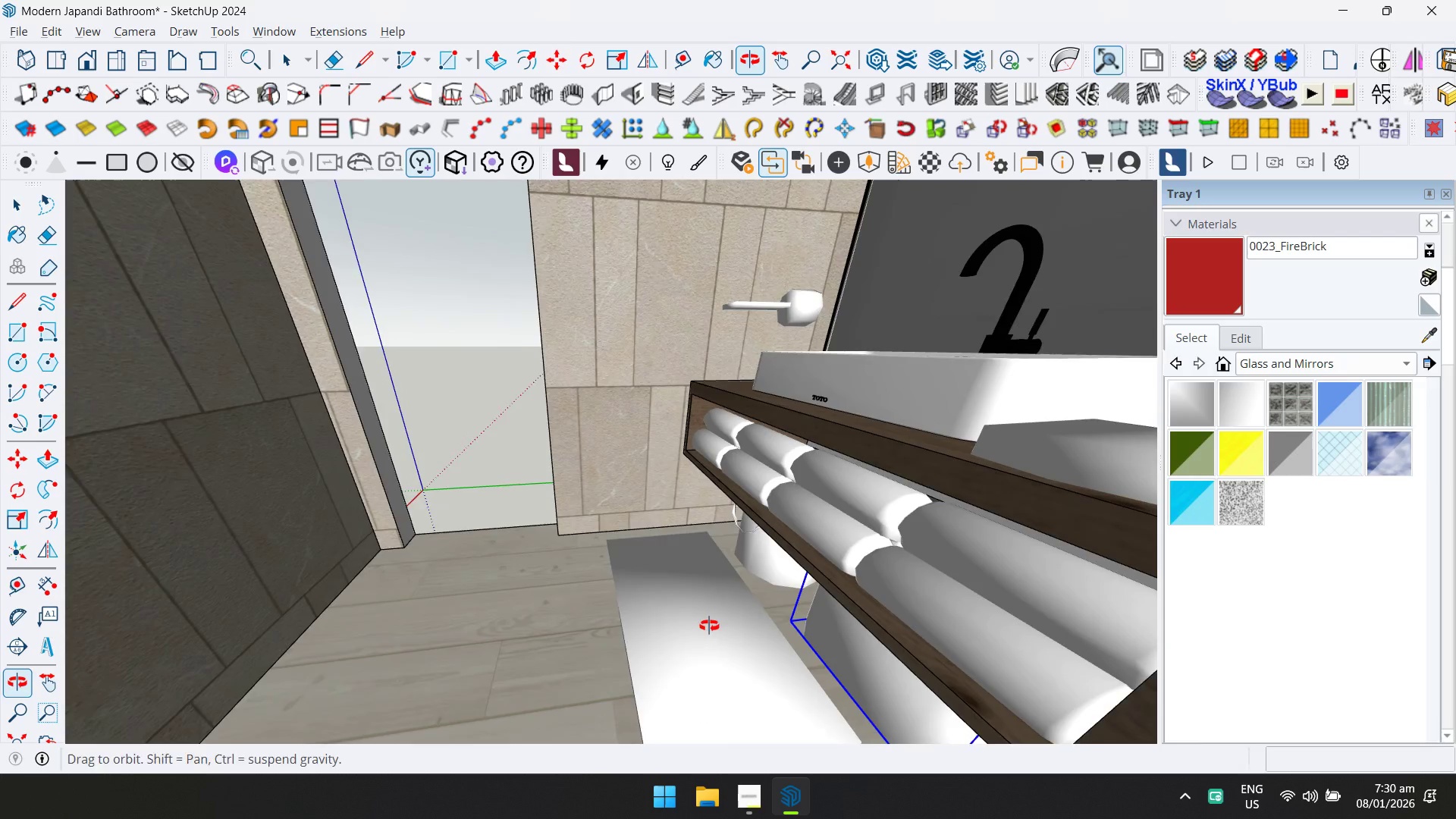 
key(Space)
 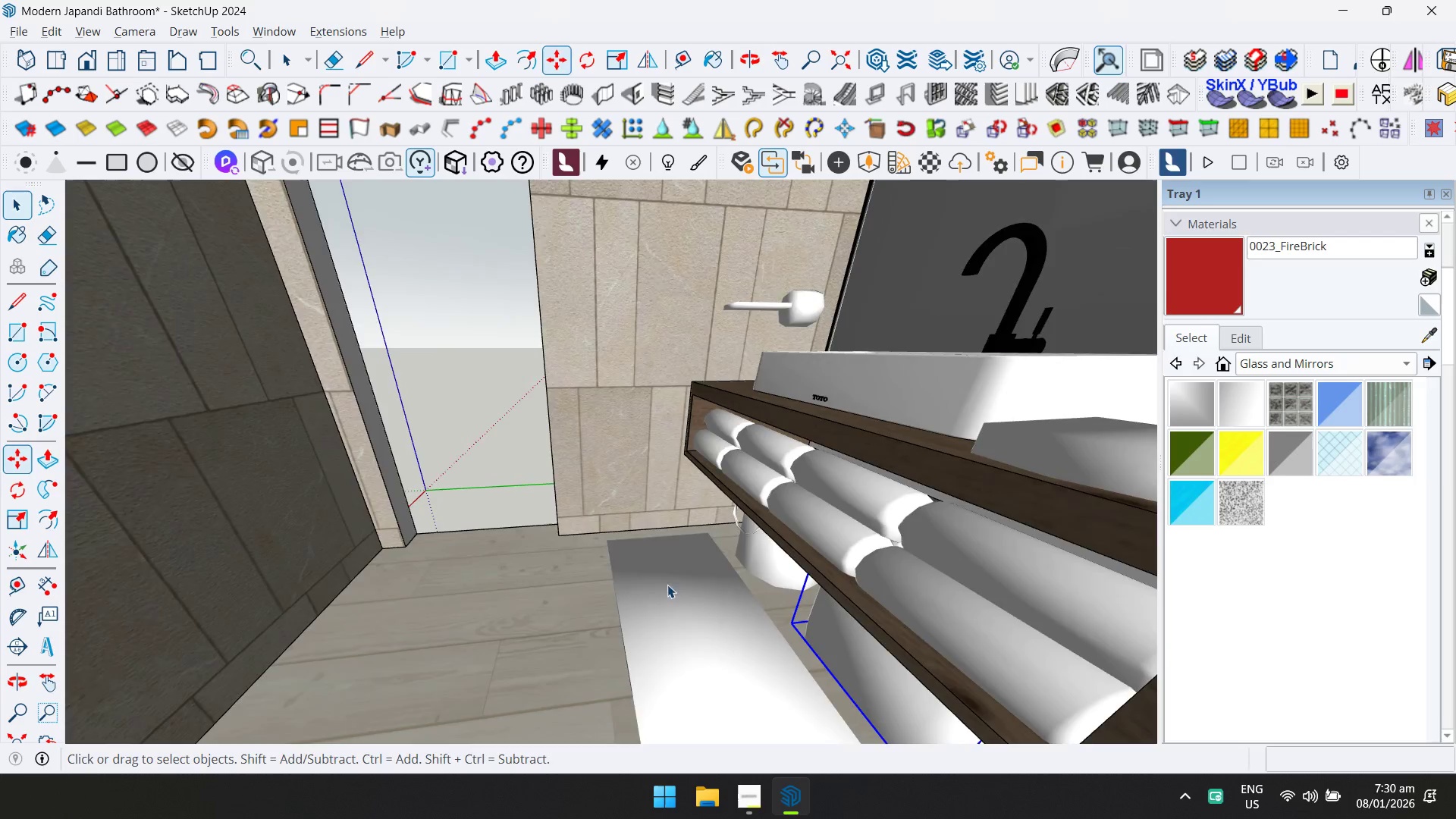 
hold_key(key=ShiftLeft, duration=0.33)
scroll: coordinate [622, 485], scroll_direction: down, amount: 8.0
 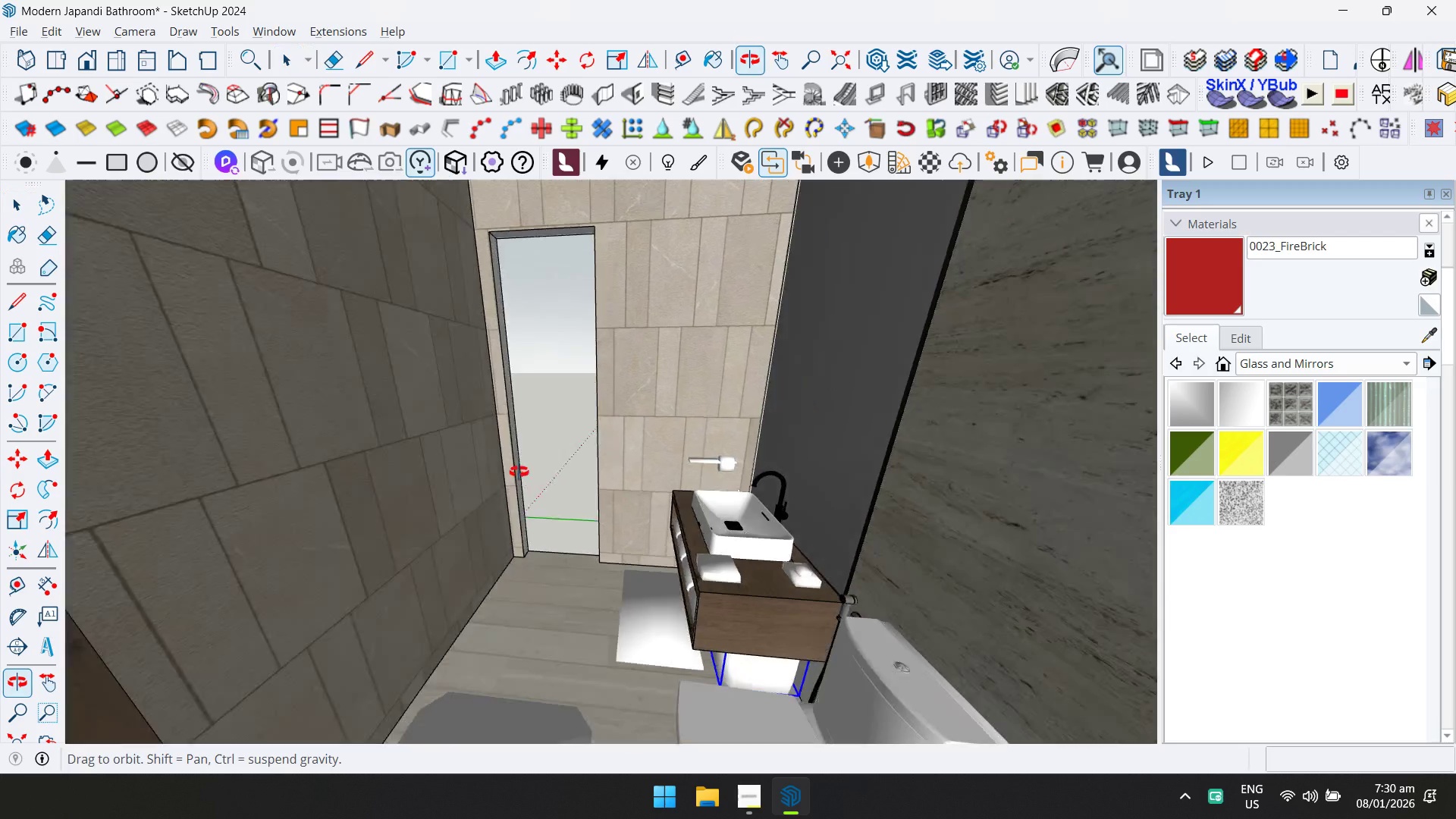 
hold_key(key=ShiftLeft, duration=0.41)
 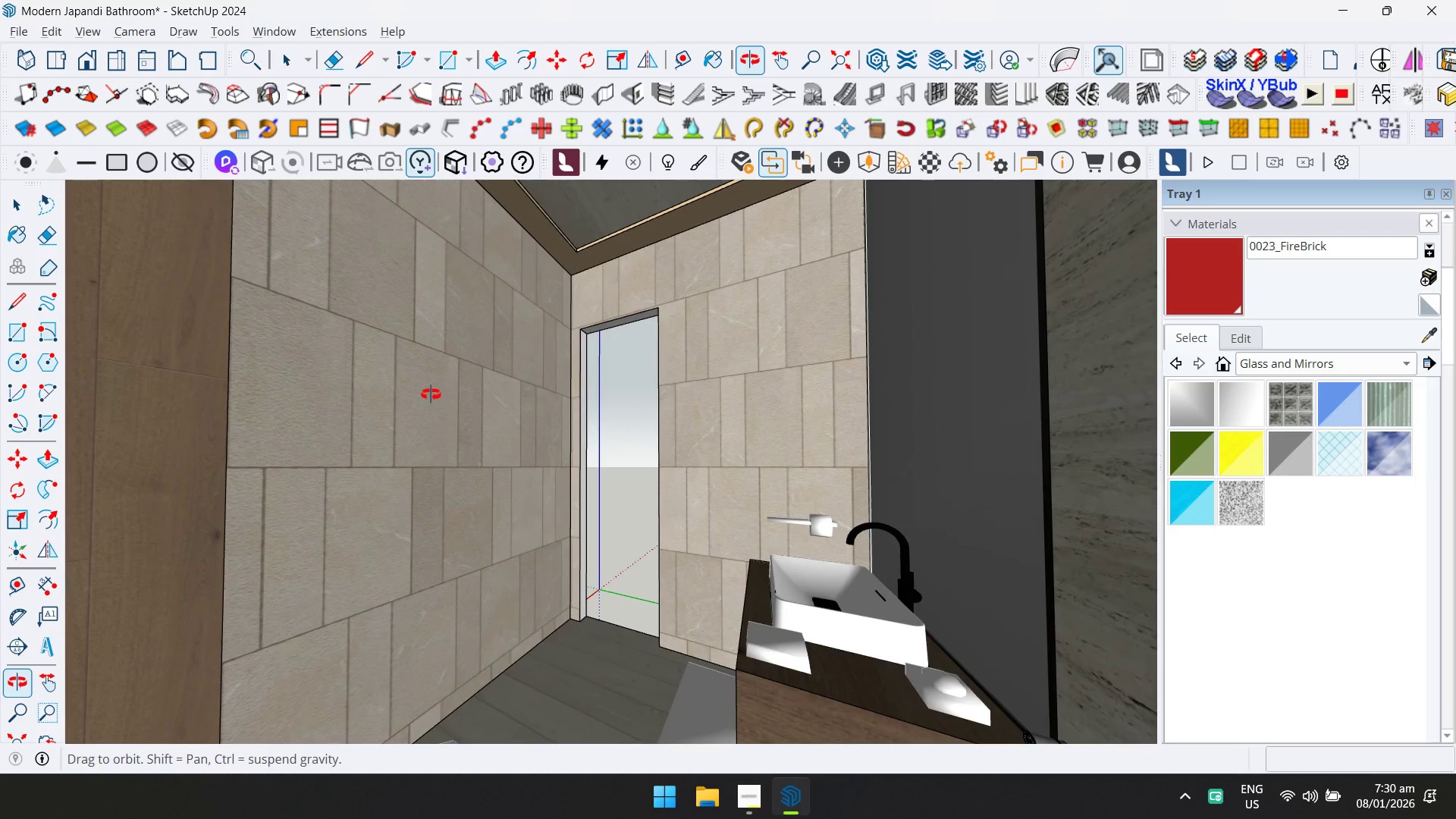 
key(Control+ControlLeft)
 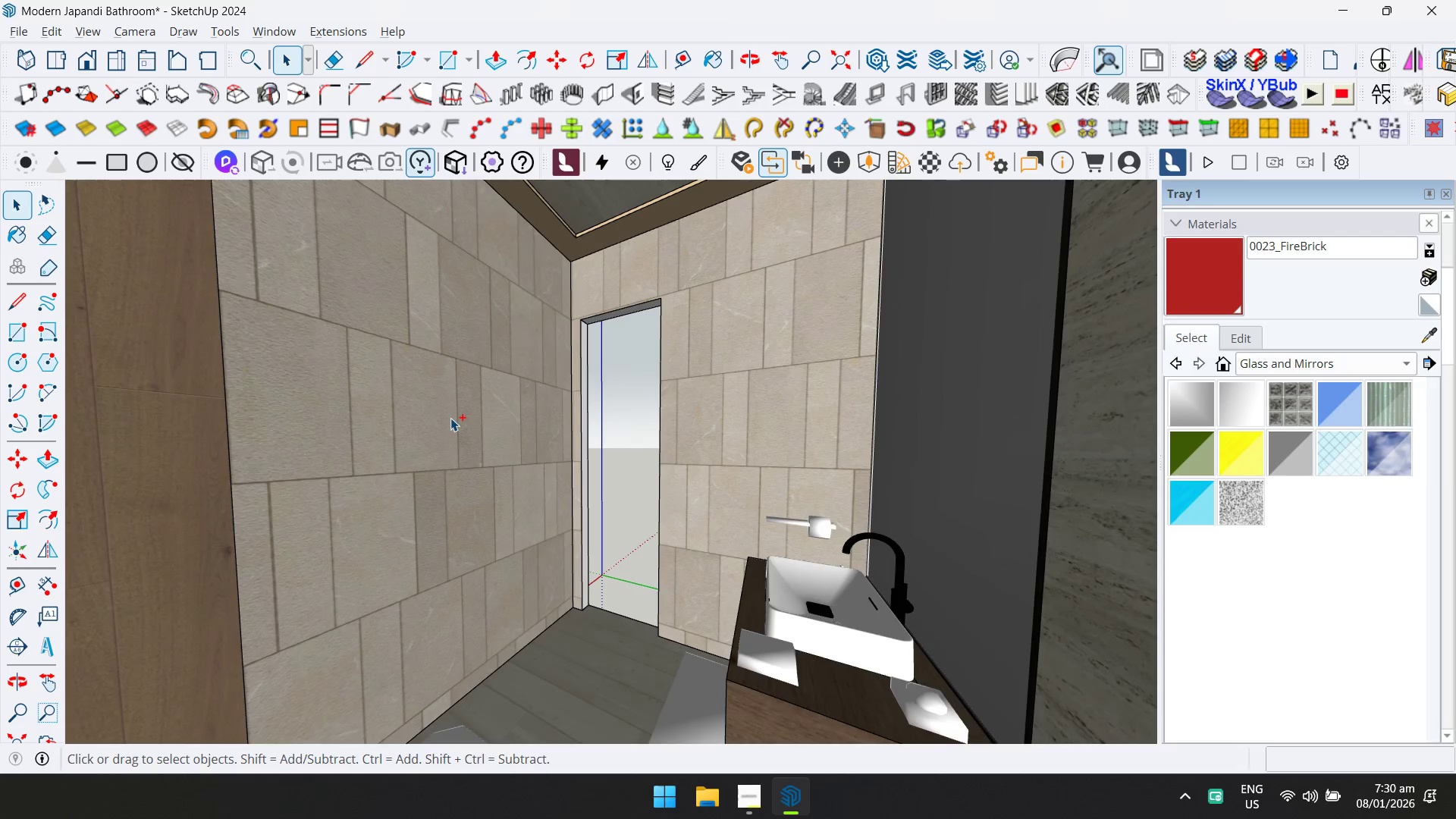 
key(Control+S)
 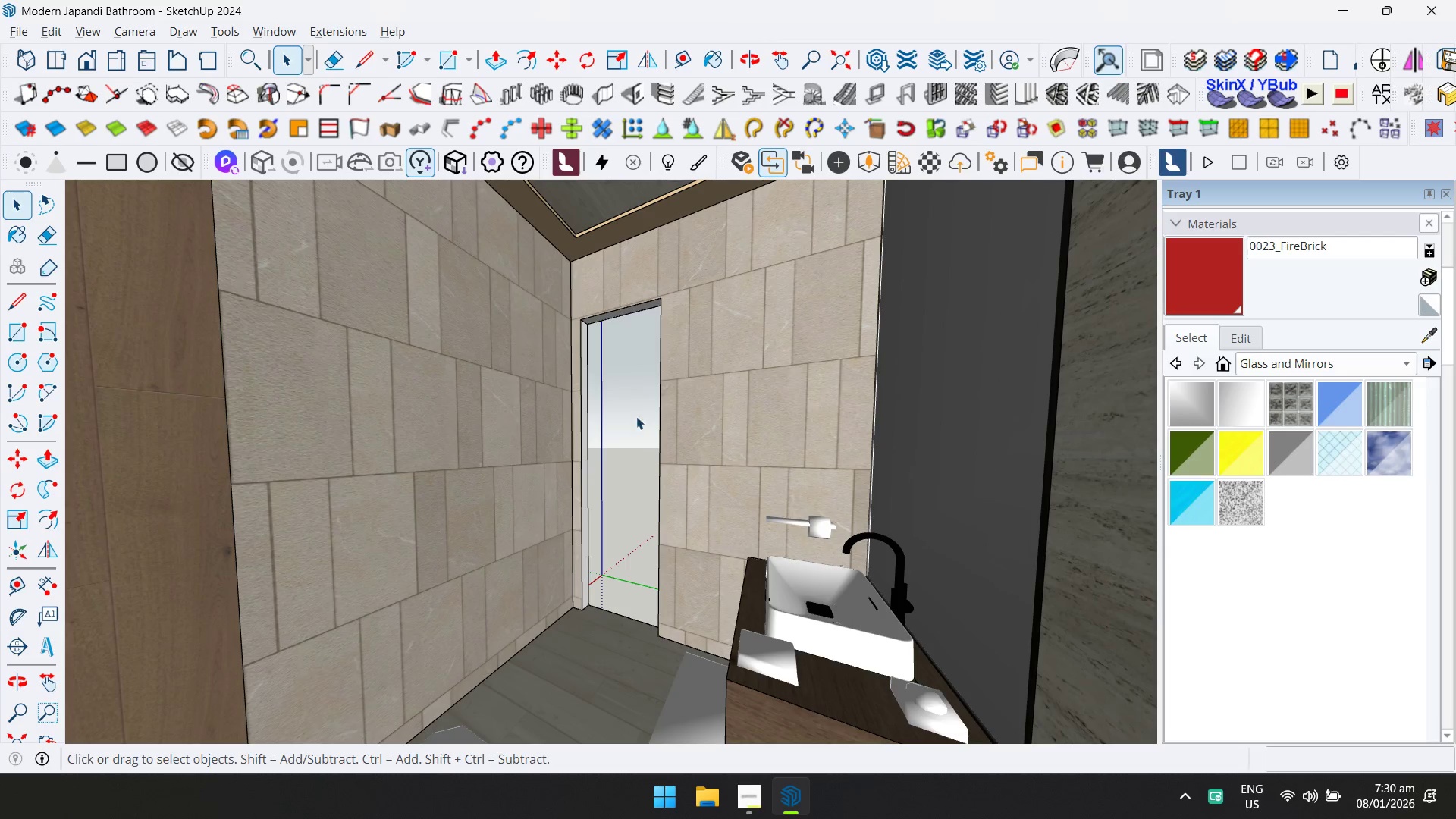 
key(Alt+Tab)